 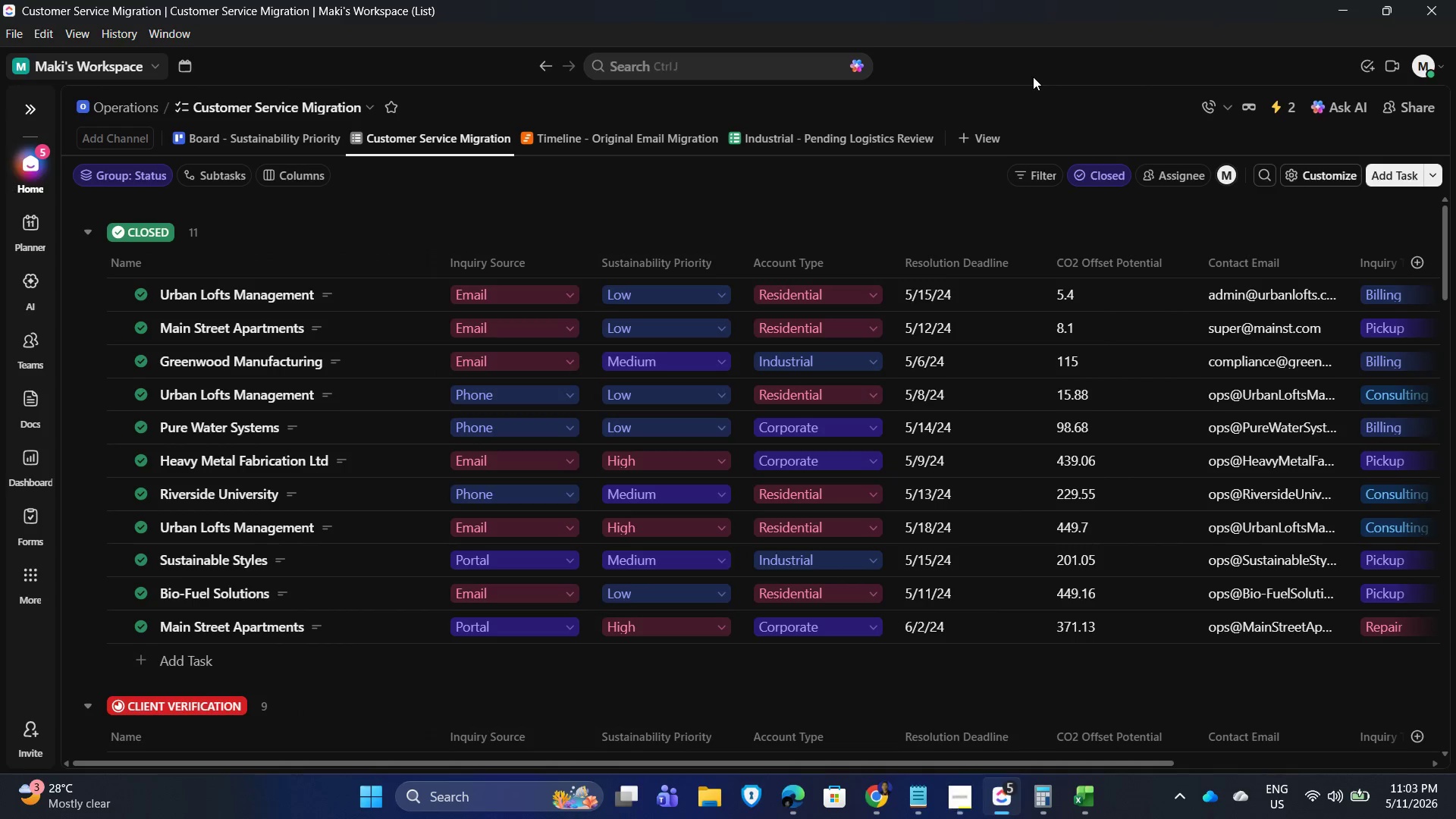 
scroll: coordinate [560, 220], scroll_direction: up, amount: 9.0
 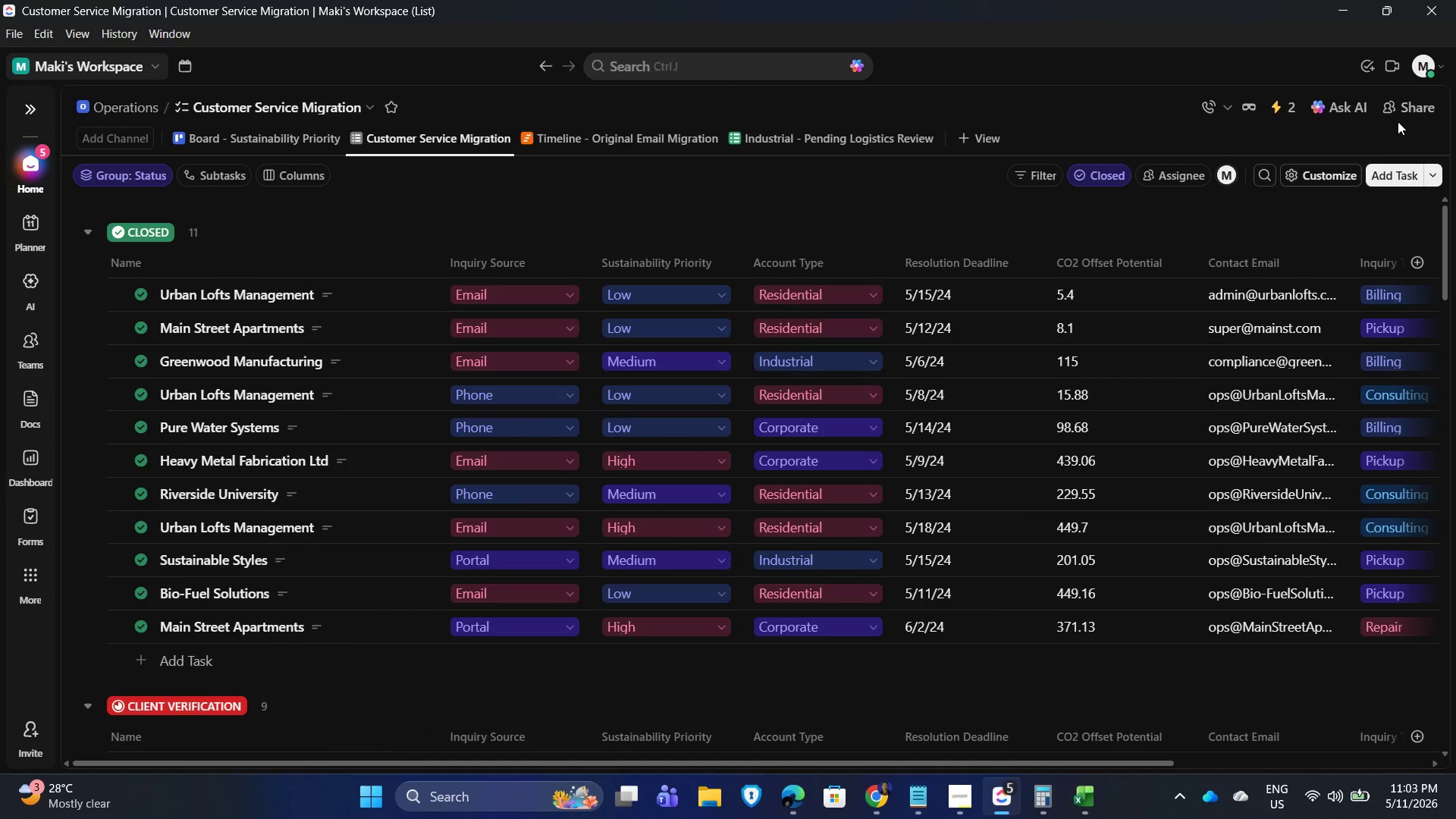 
left_click([1394, 105])
 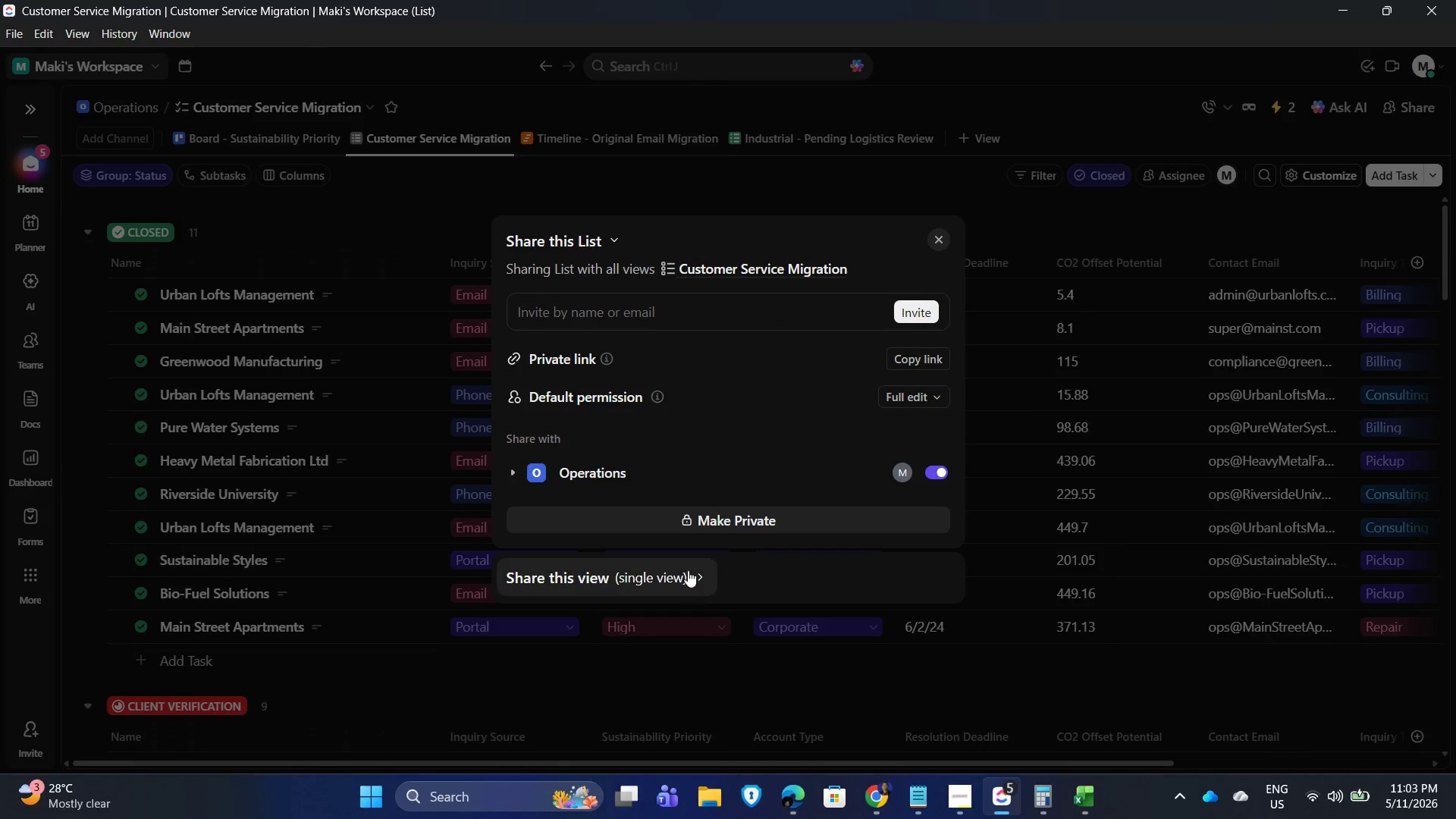 
left_click([612, 578])
 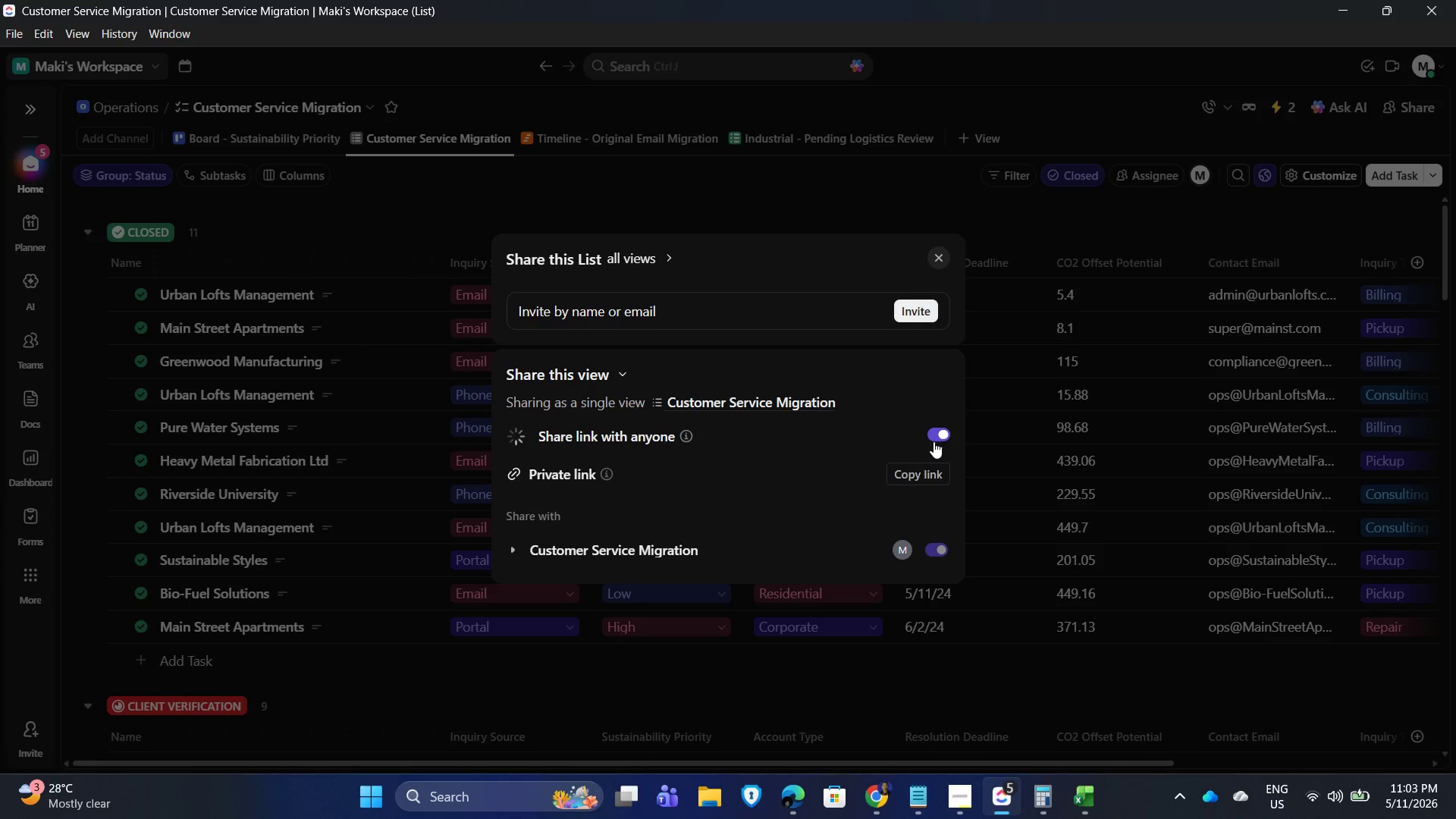 
left_click([708, 339])
 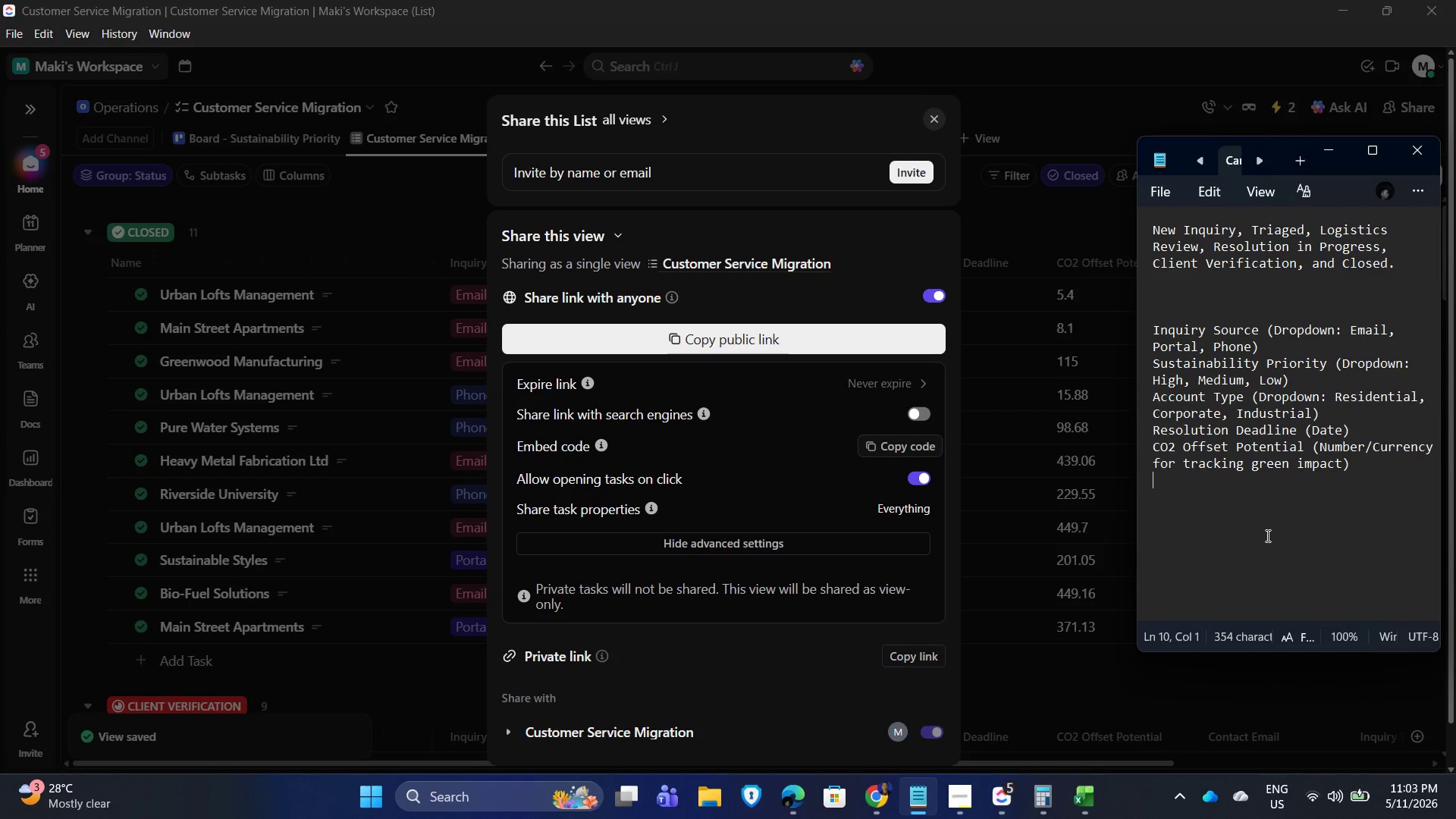 
key(Control+ControlLeft)
 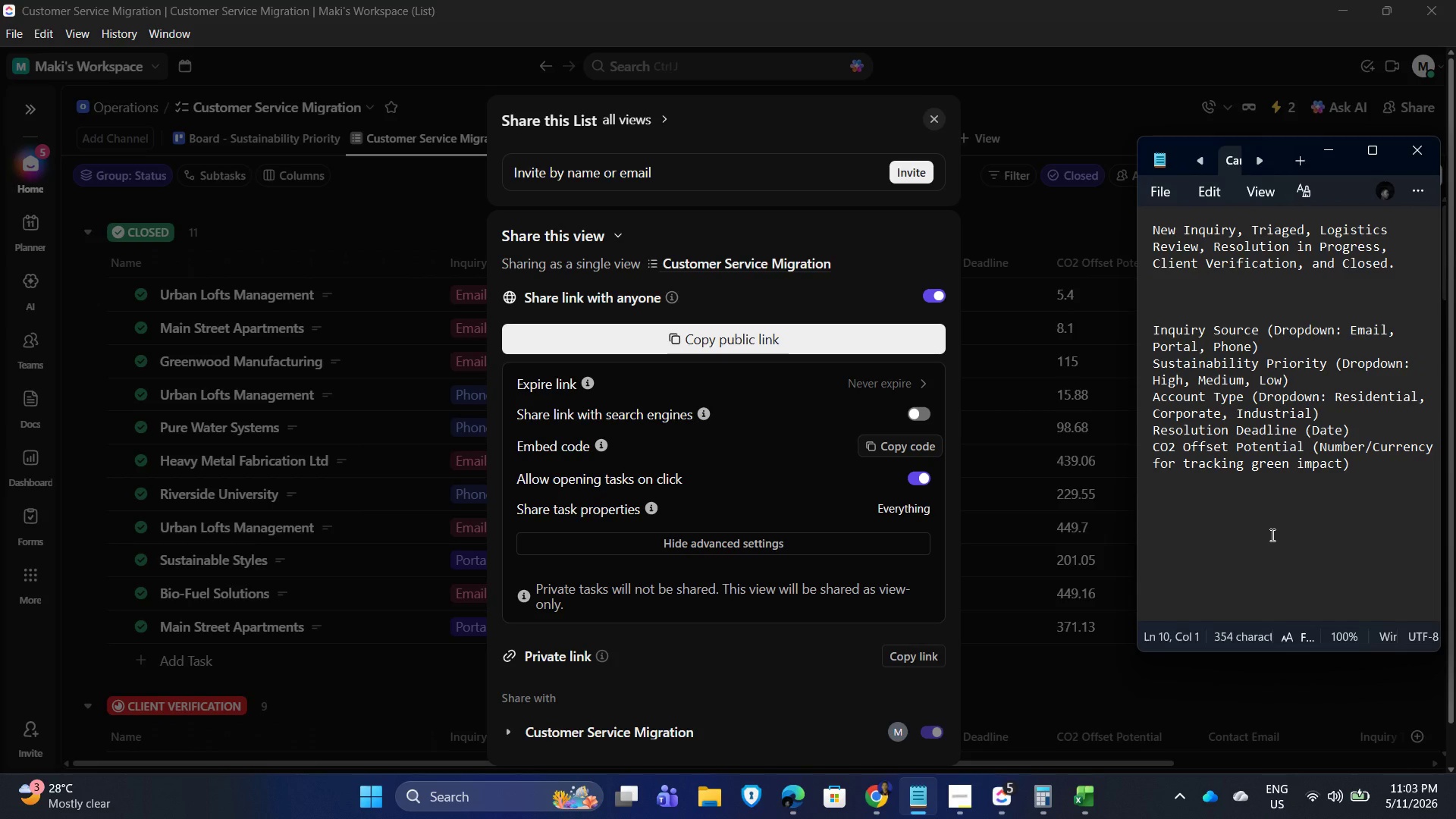 
key(Control+A)
 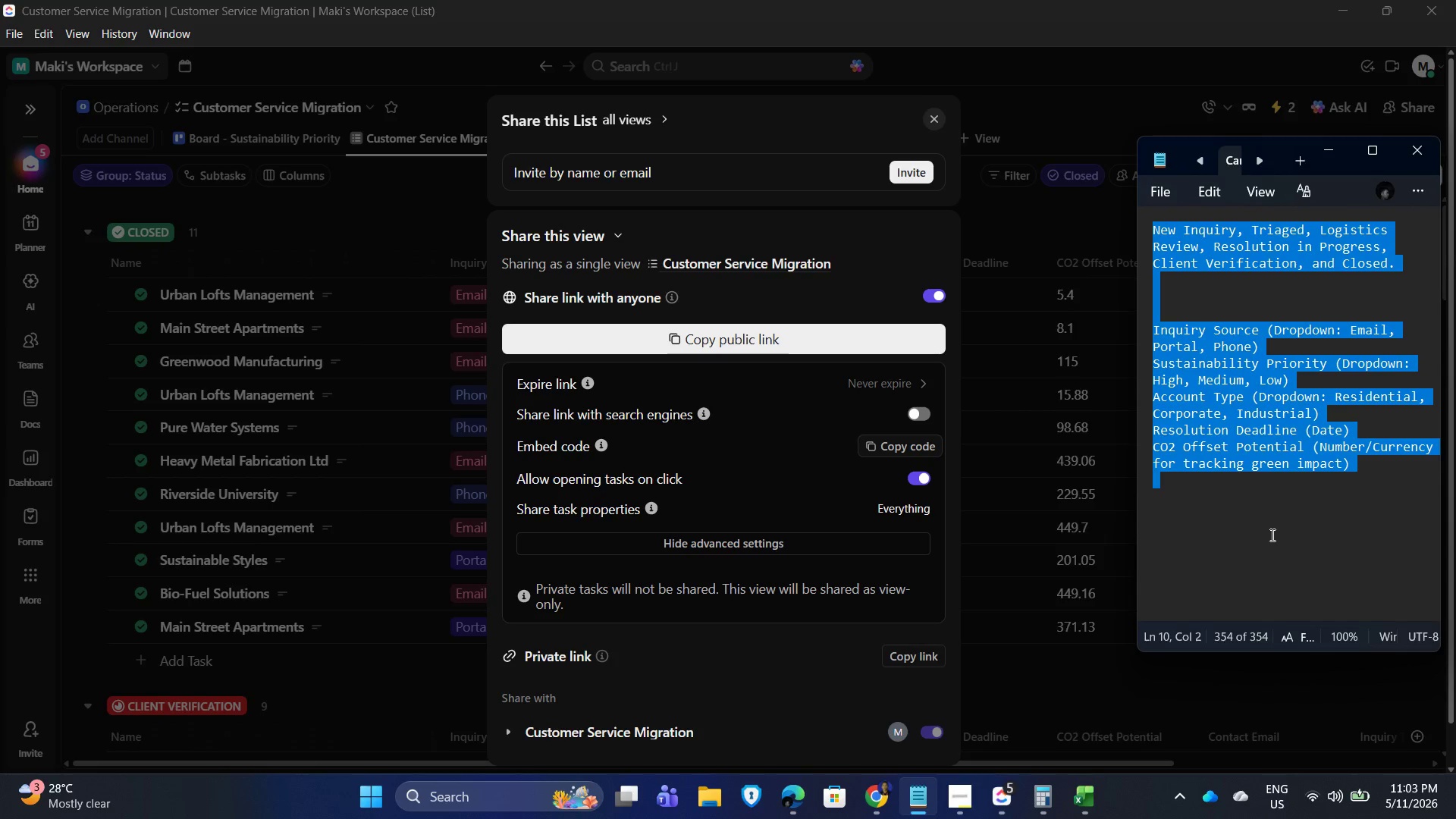 
key(Backspace)
 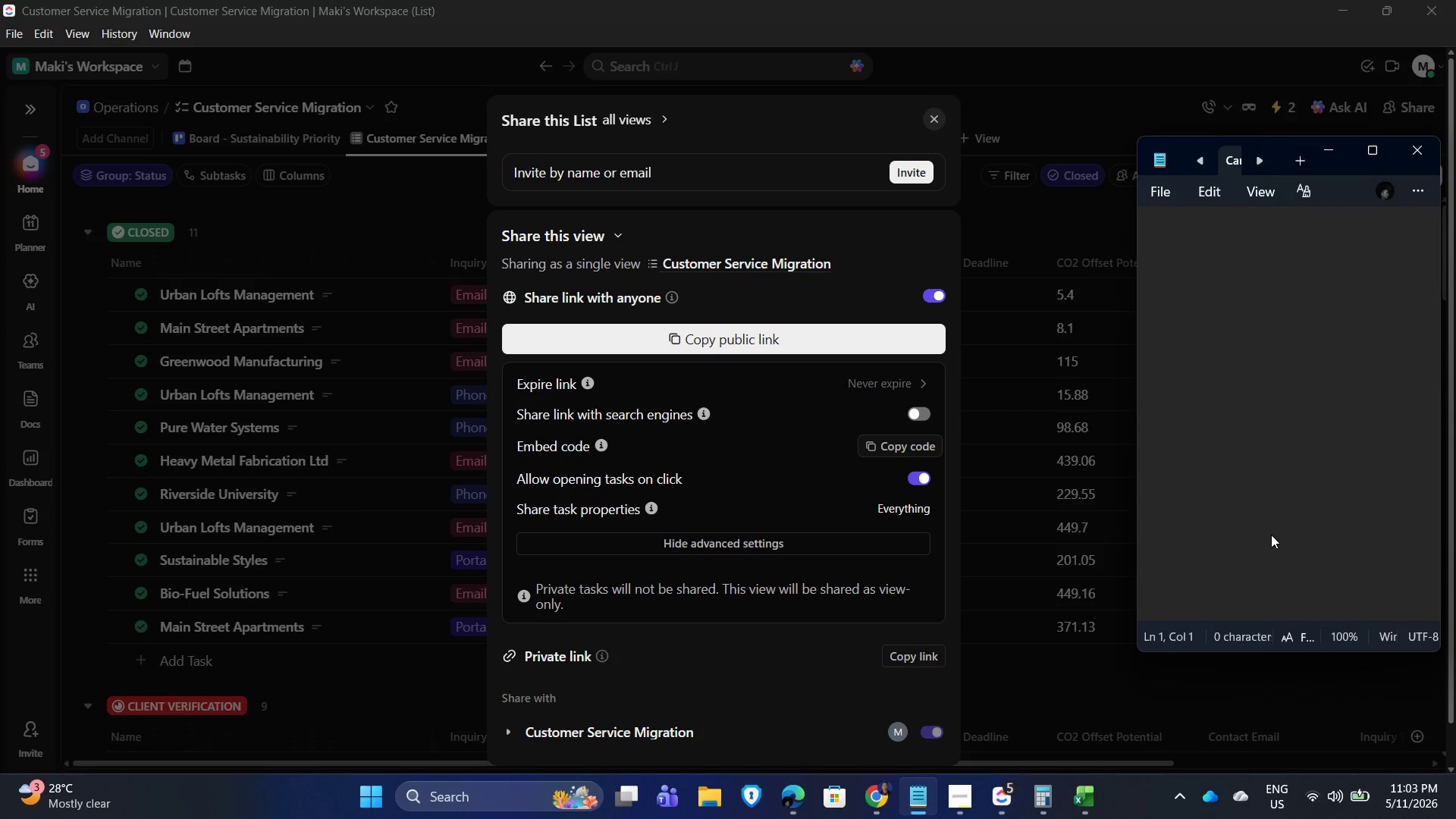 
key(Control+V)
 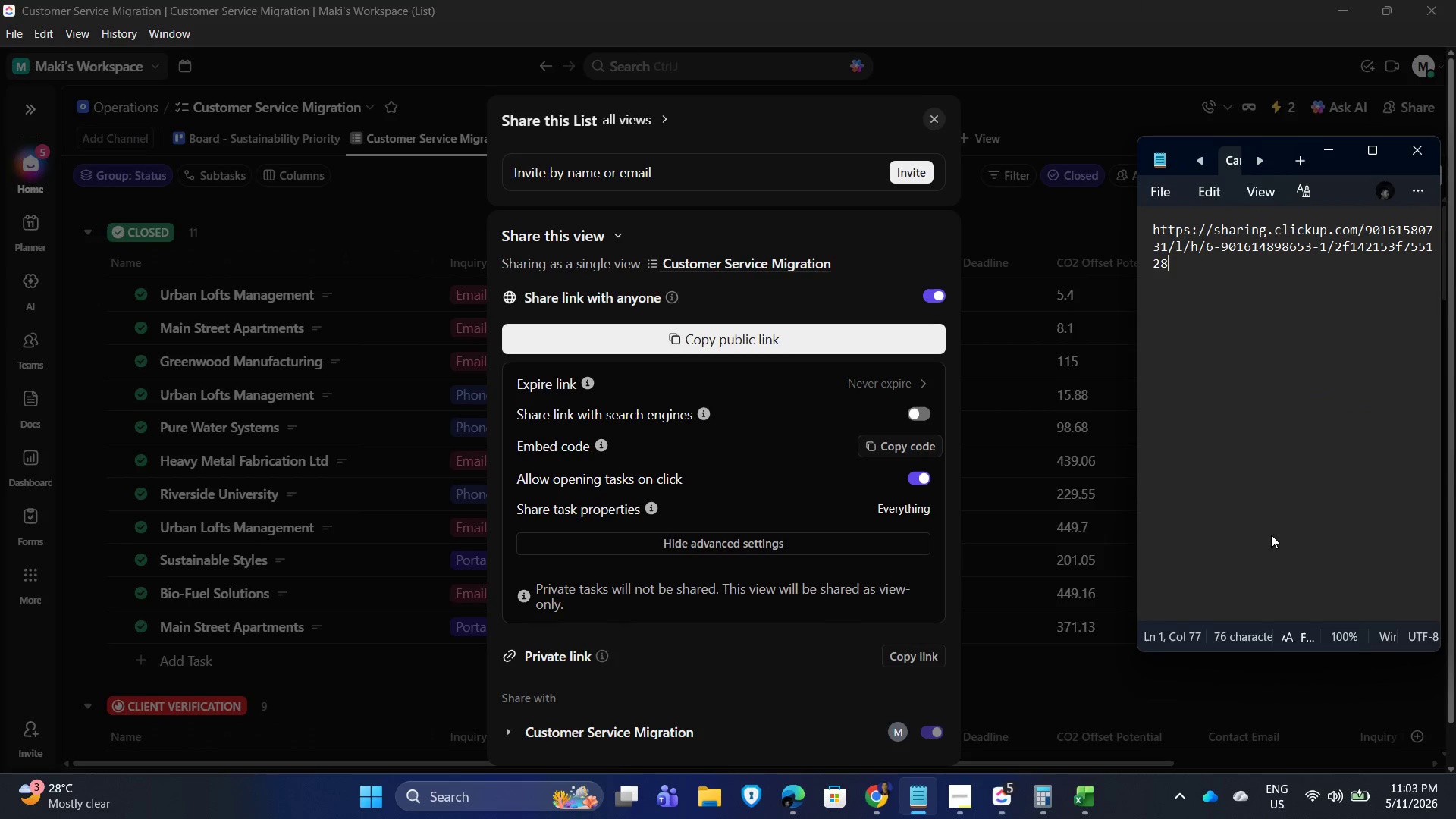 
key(ArrowUp)
 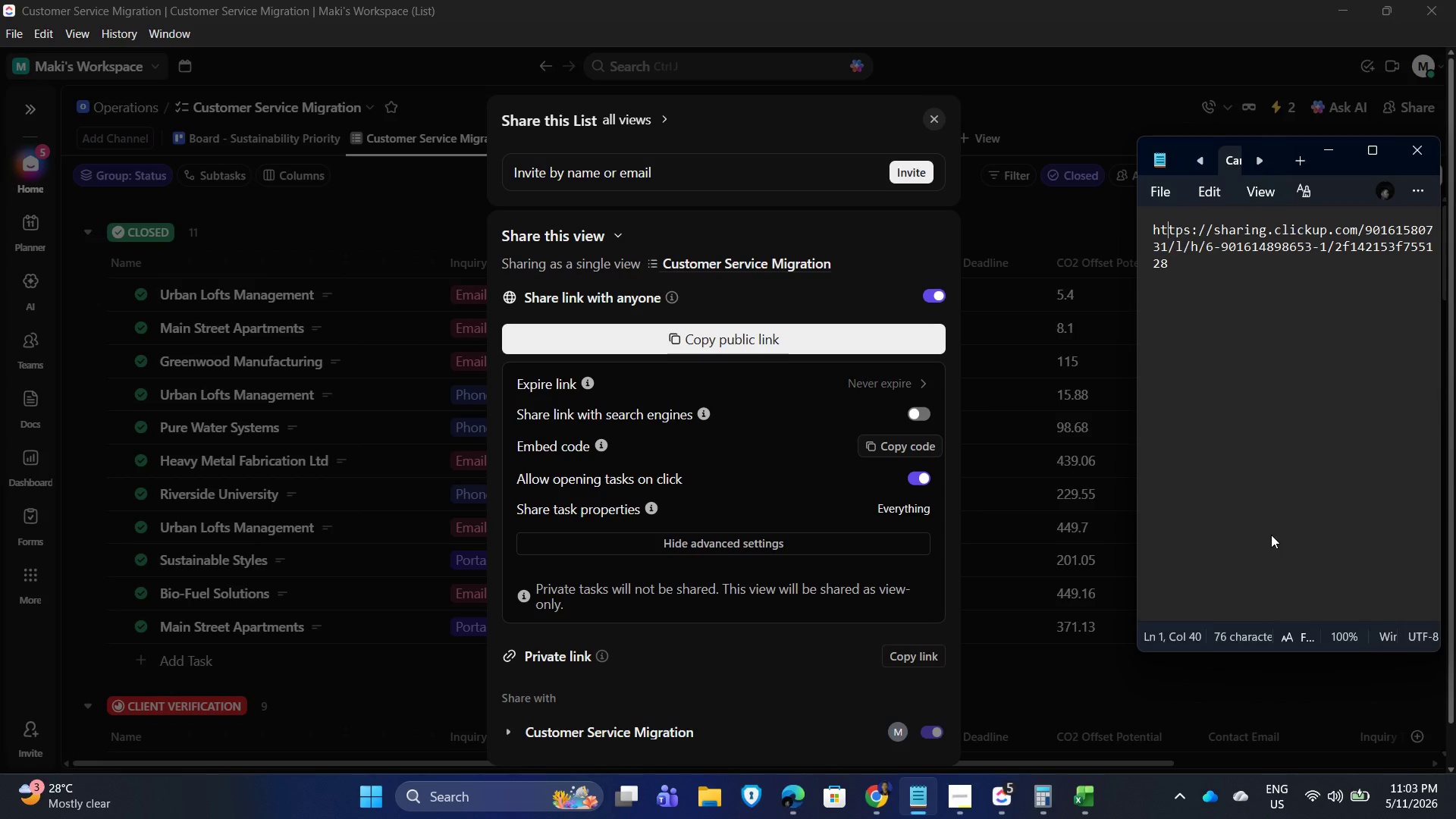 
key(ArrowUp)
 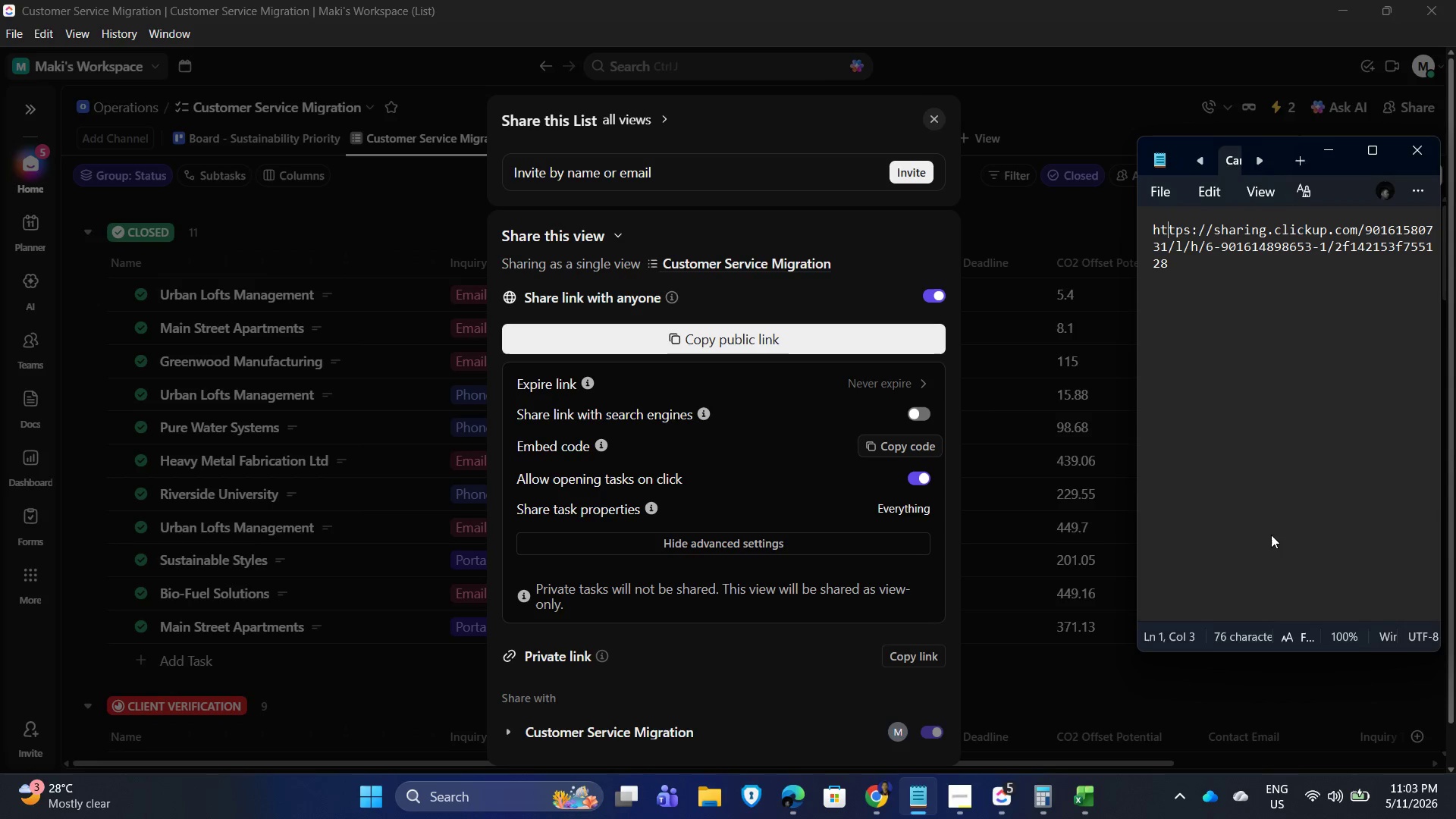 
key(ArrowUp)
 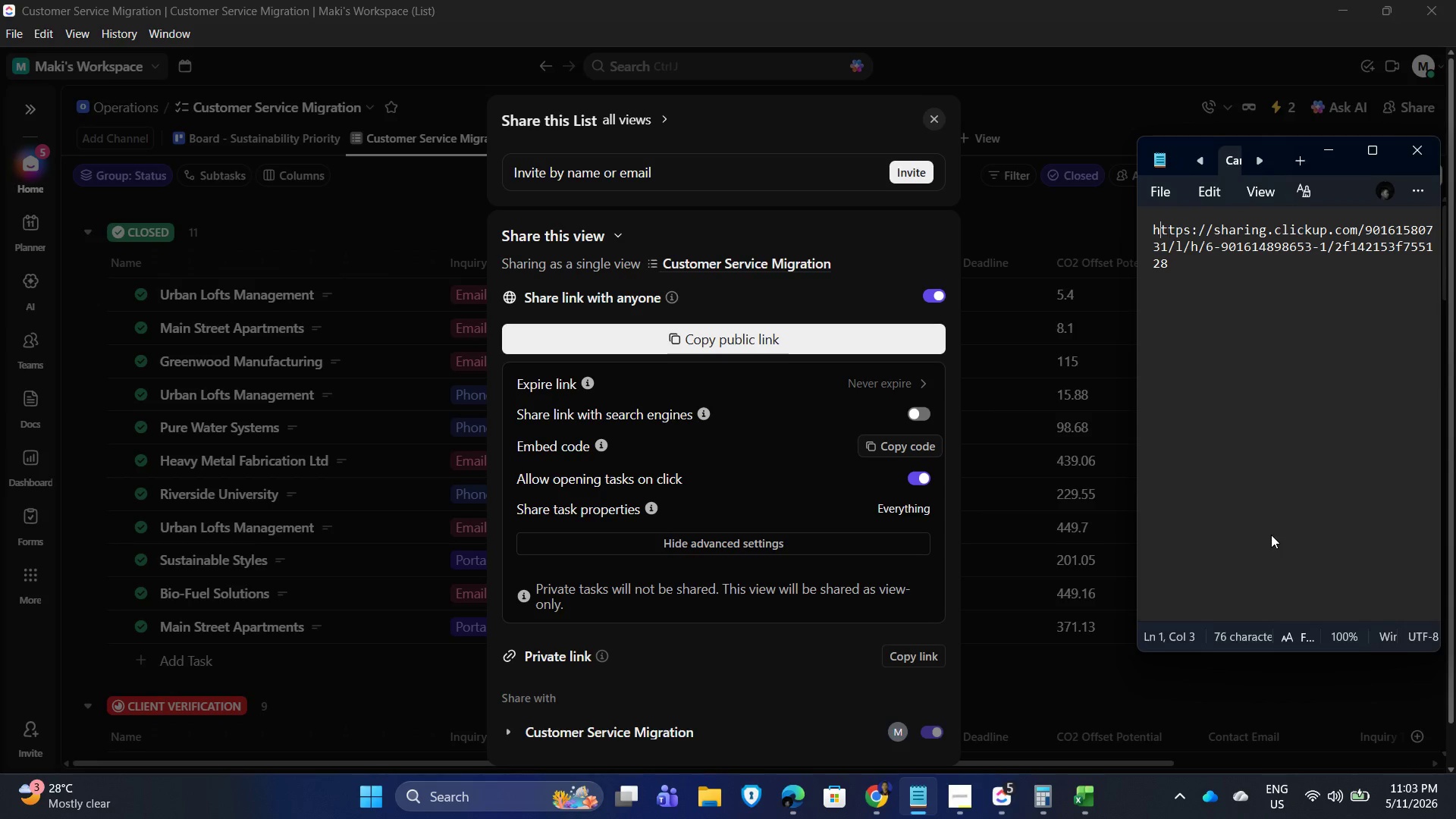 
key(ArrowLeft)
 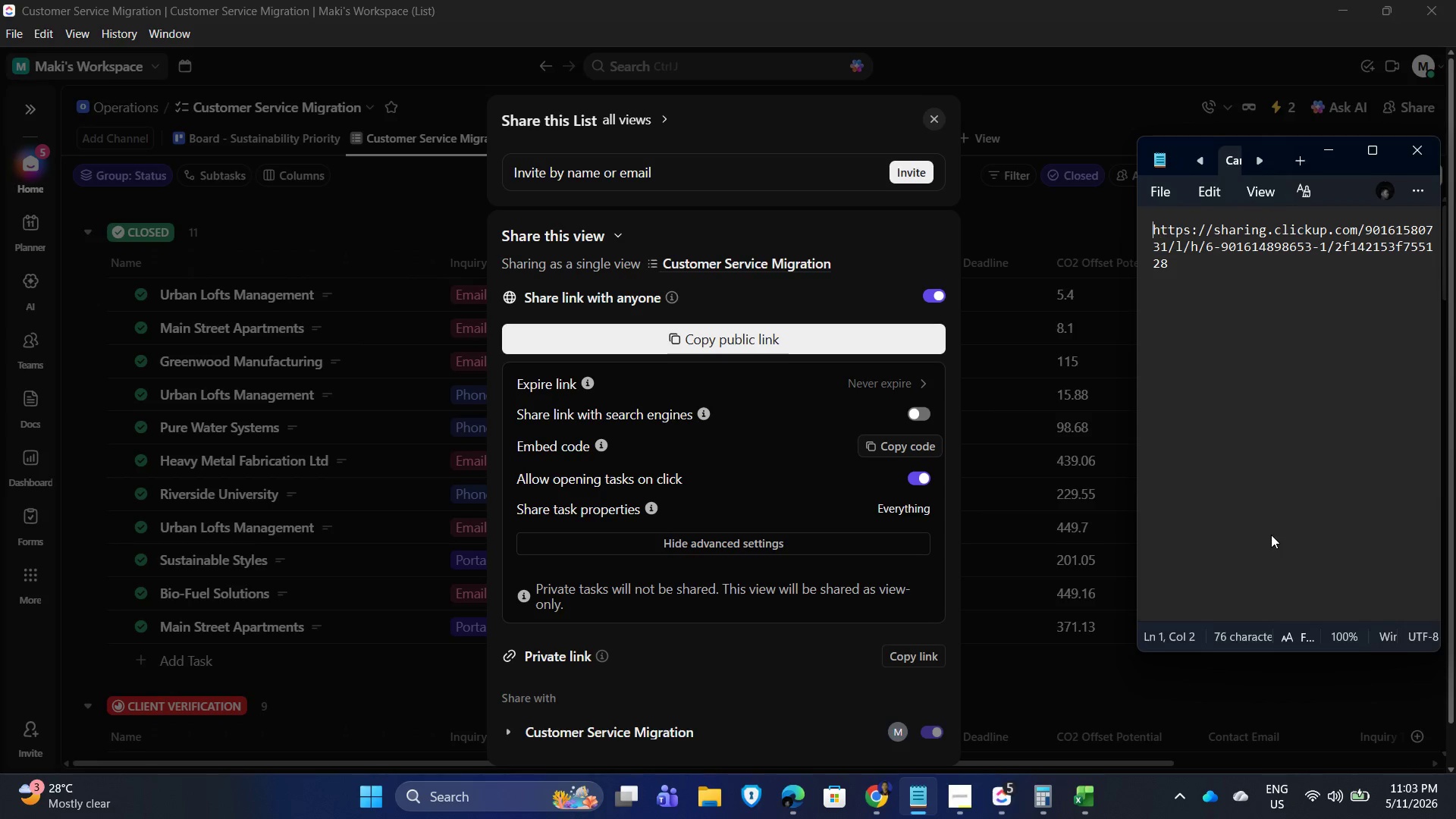 
key(ArrowLeft)
 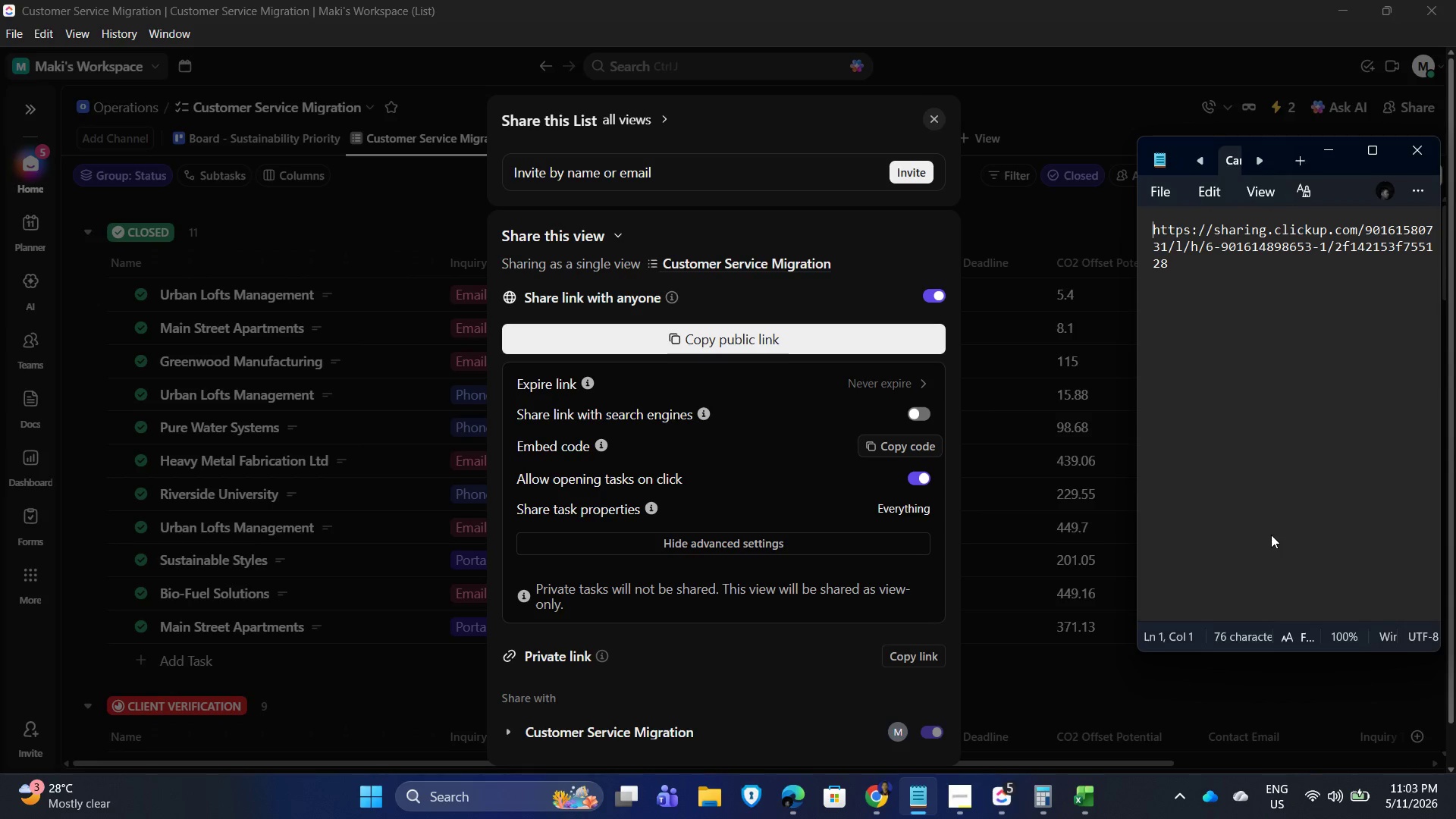 
key(ArrowLeft)
 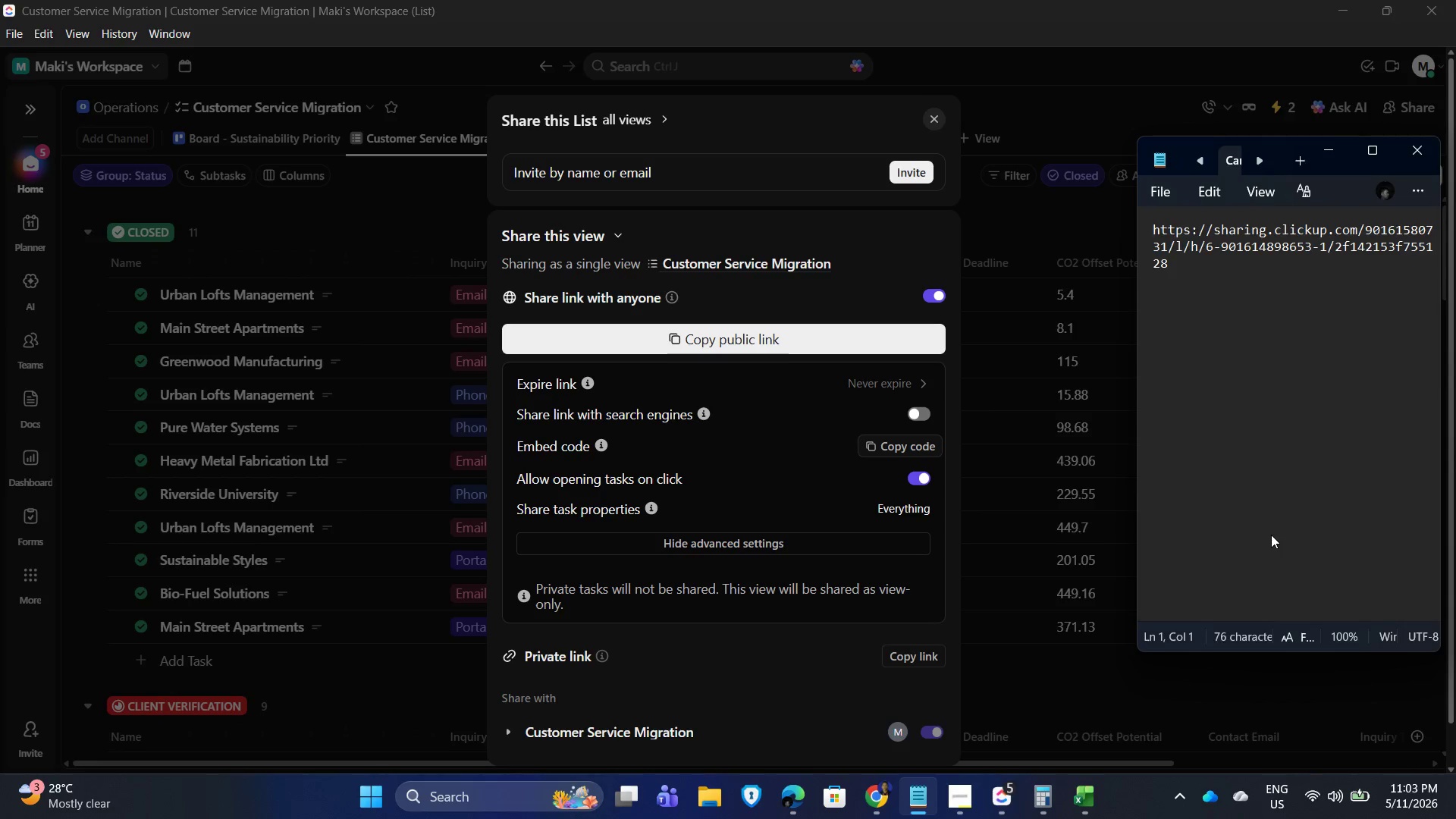 
key(Enter)
 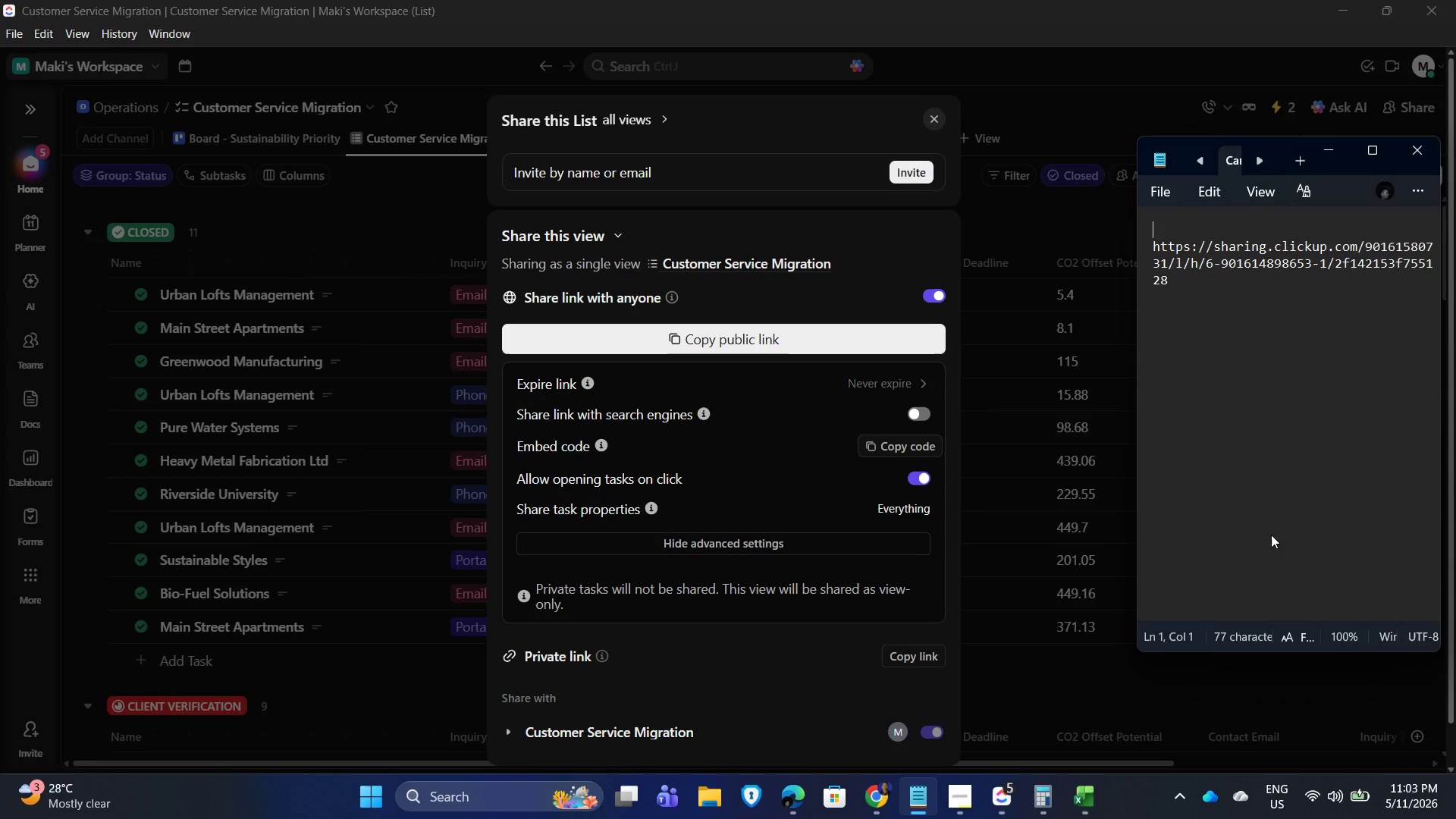 
key(ArrowUp)
 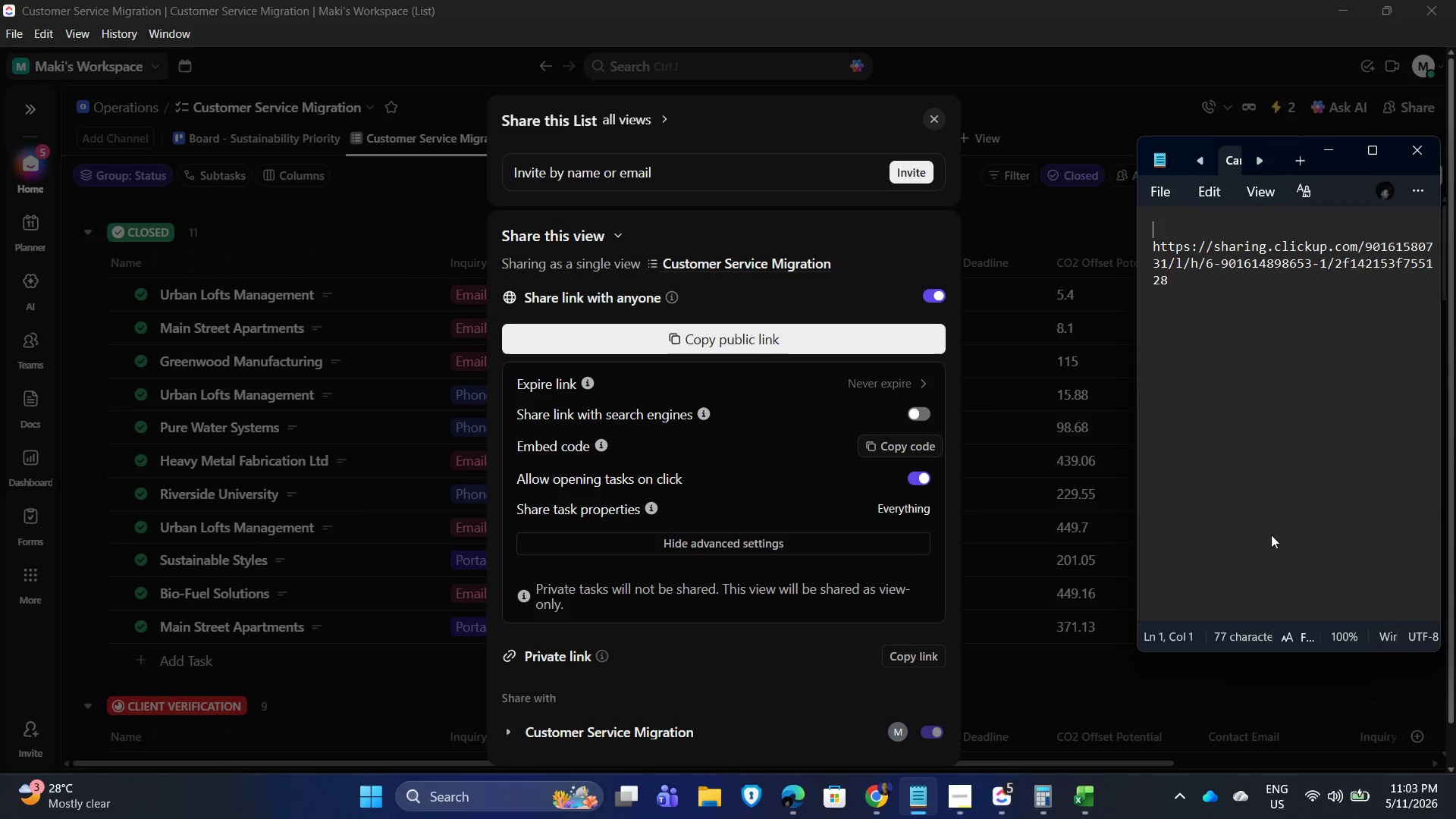 
key(ArrowUp)
 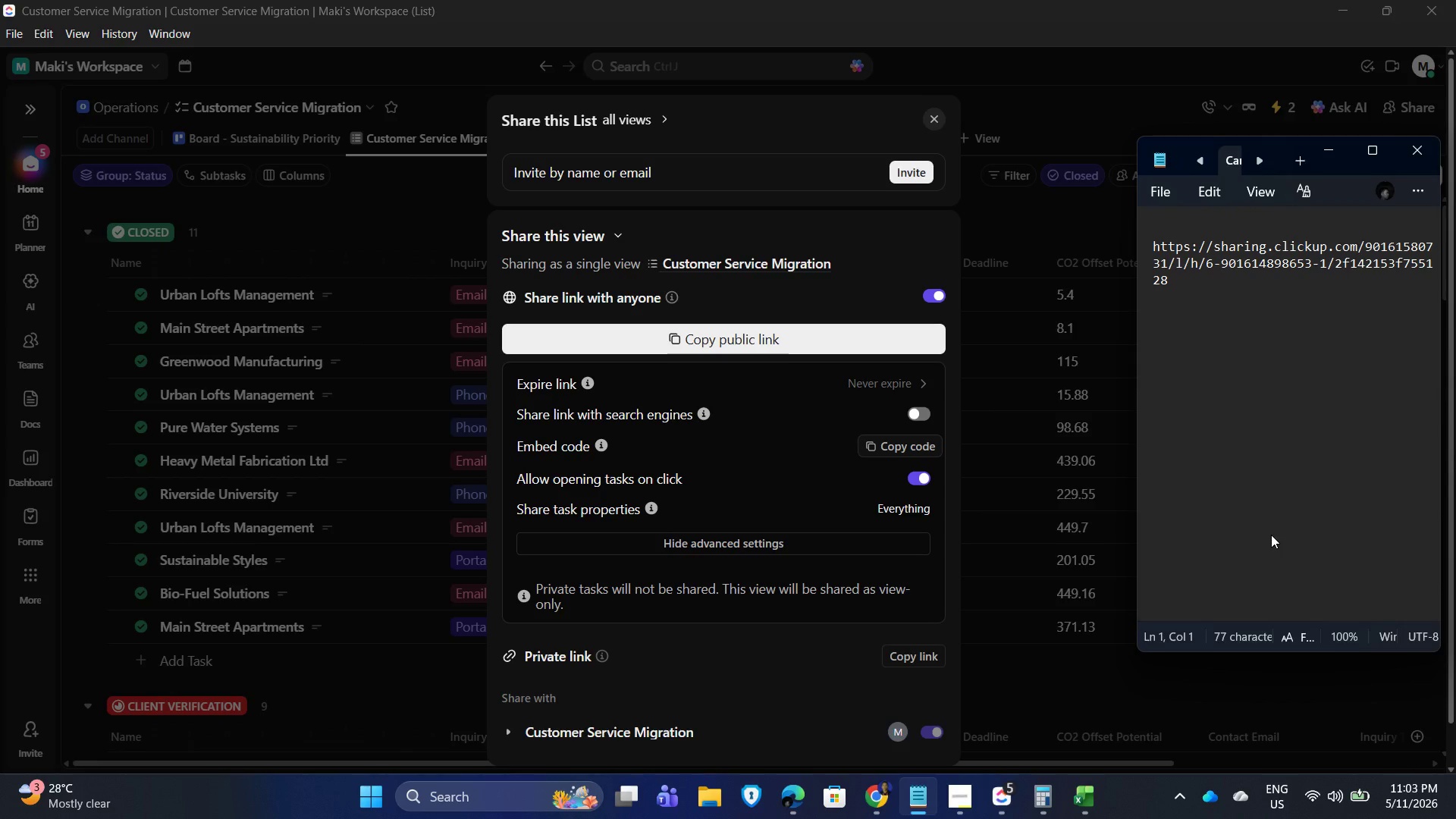 
type(Public view)
key(Backspace)
key(Backspace)
key(Backspace)
key(Backspace)
type(share link of theb List view)
key(Backspace)
key(Backspace)
key(Backspace)
key(Backspace)
key(Backspace)
key(Backspace)
key(Backspace)
key(Backspace)
key(Backspace)
key(Backspace)
key(Backspace)
type( List)
 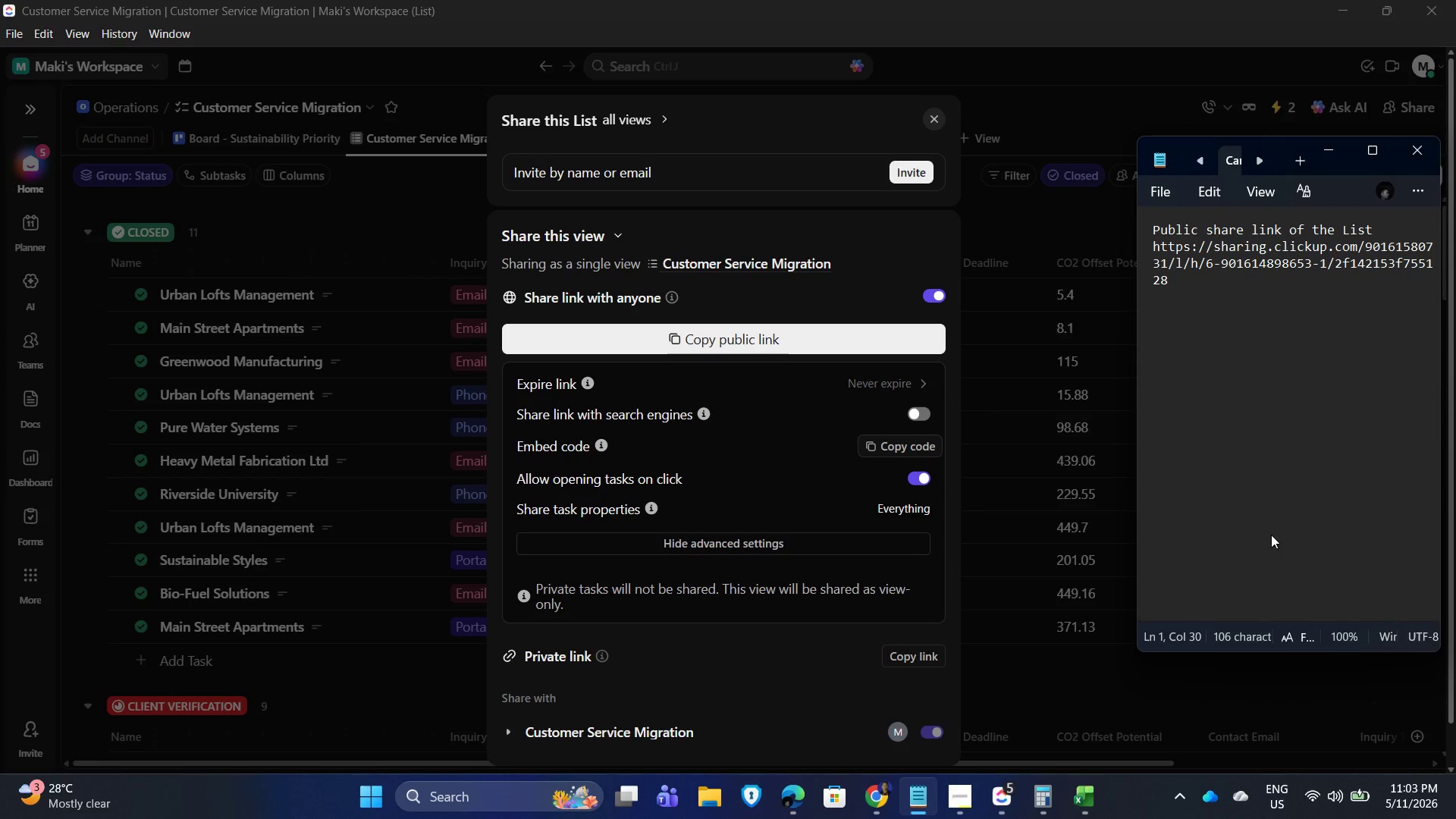 
left_click([1229, 341])
 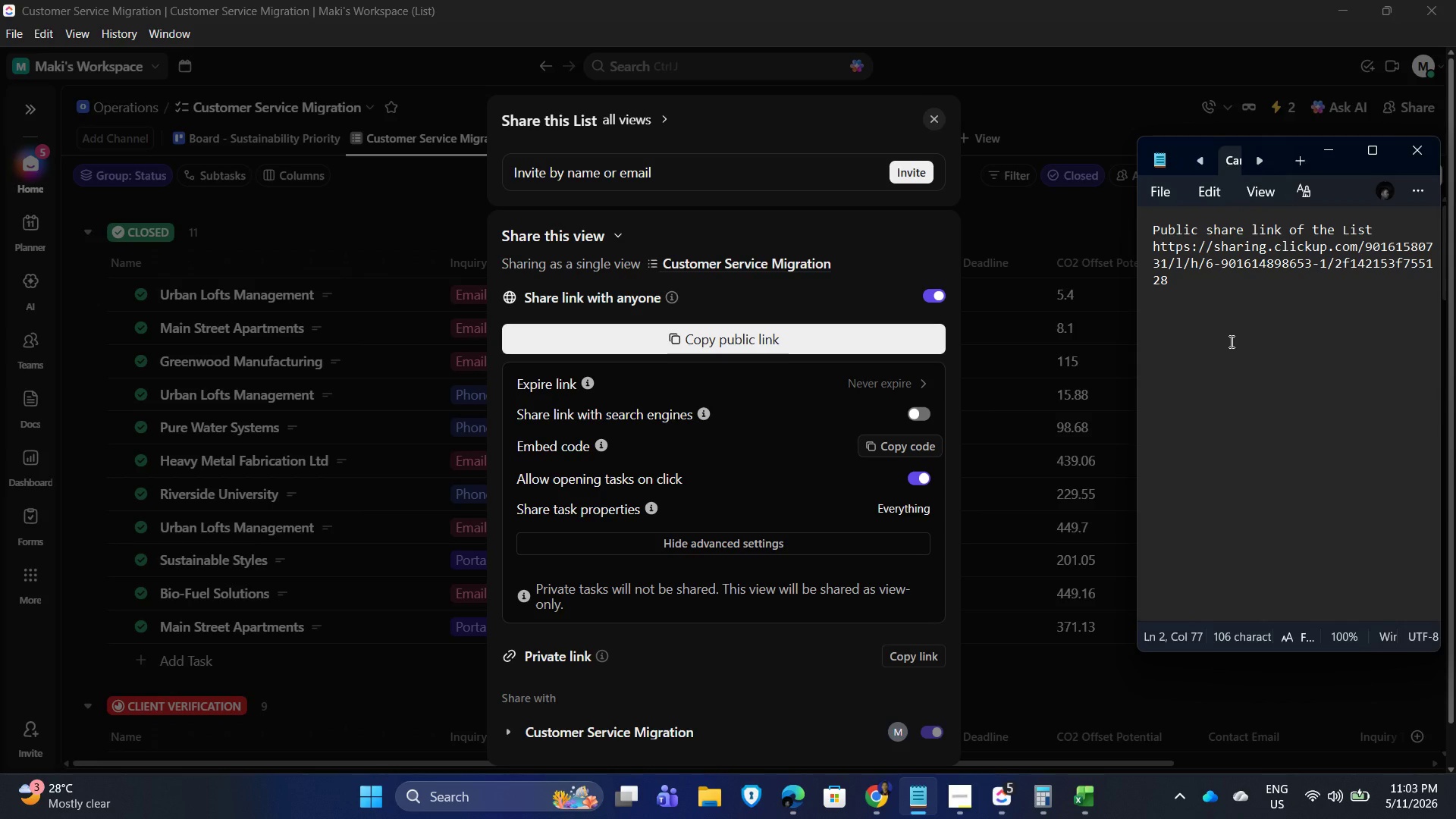 
key(Enter)
 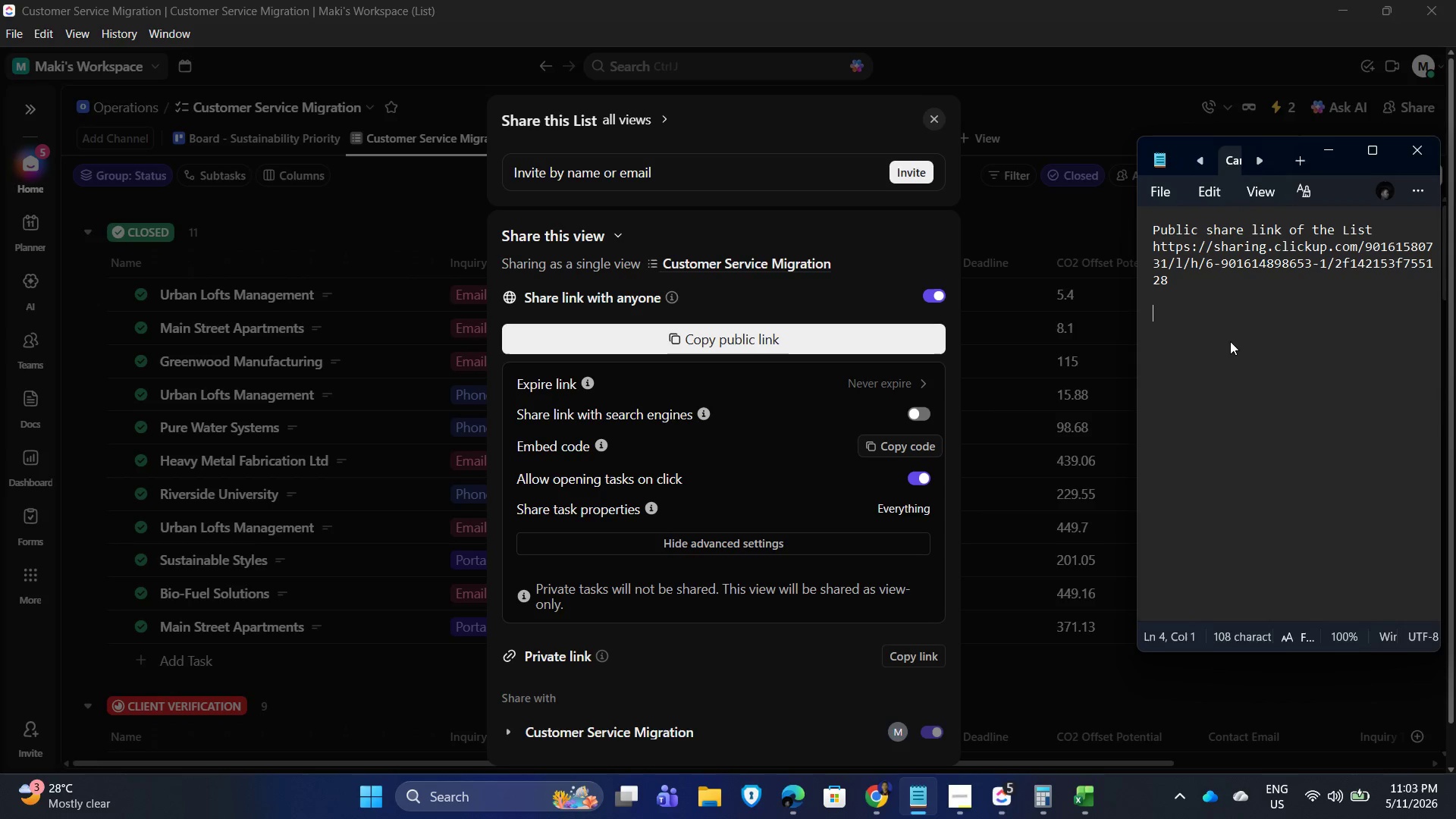 
key(Enter)
 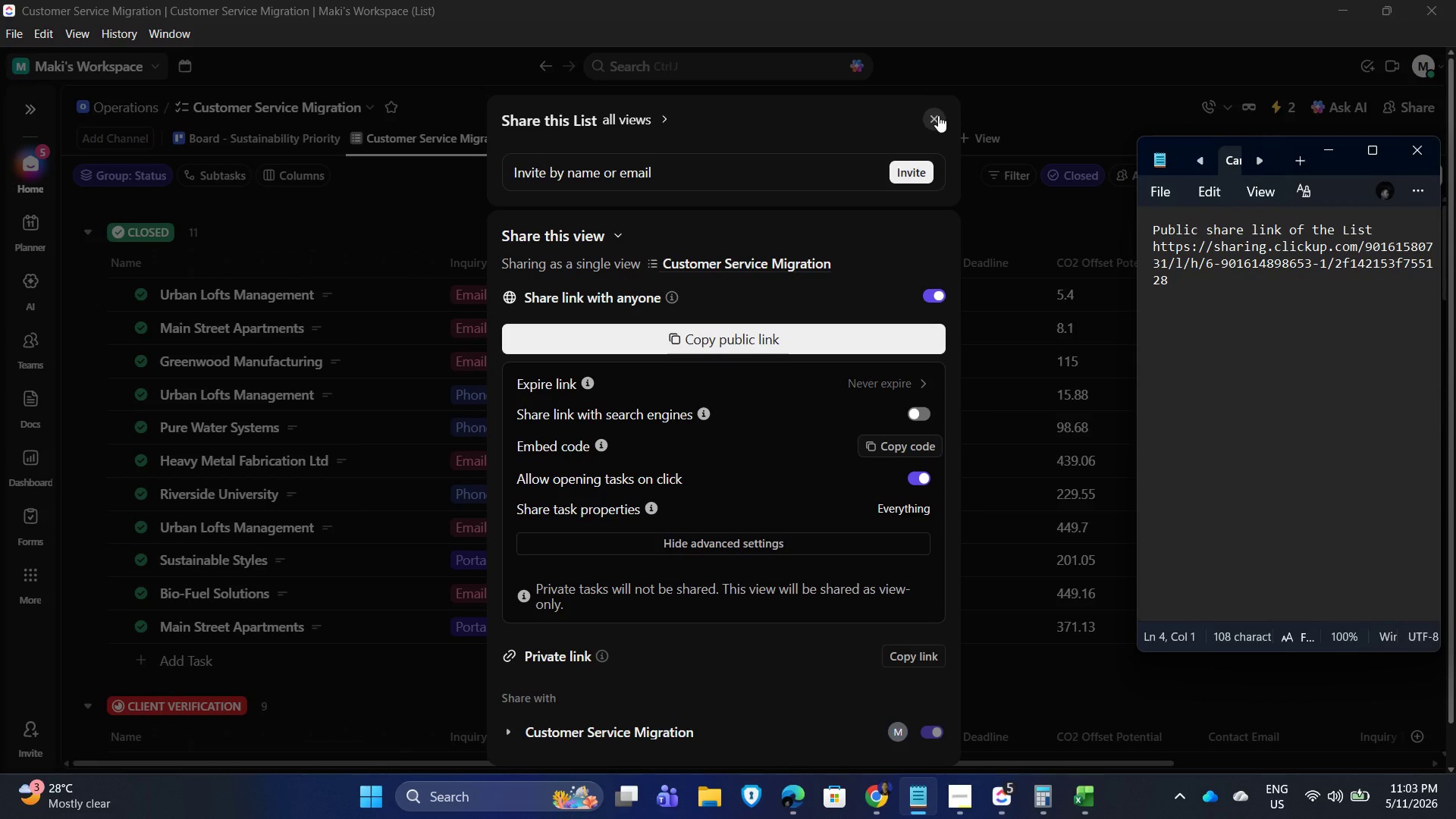 
left_click([938, 115])
 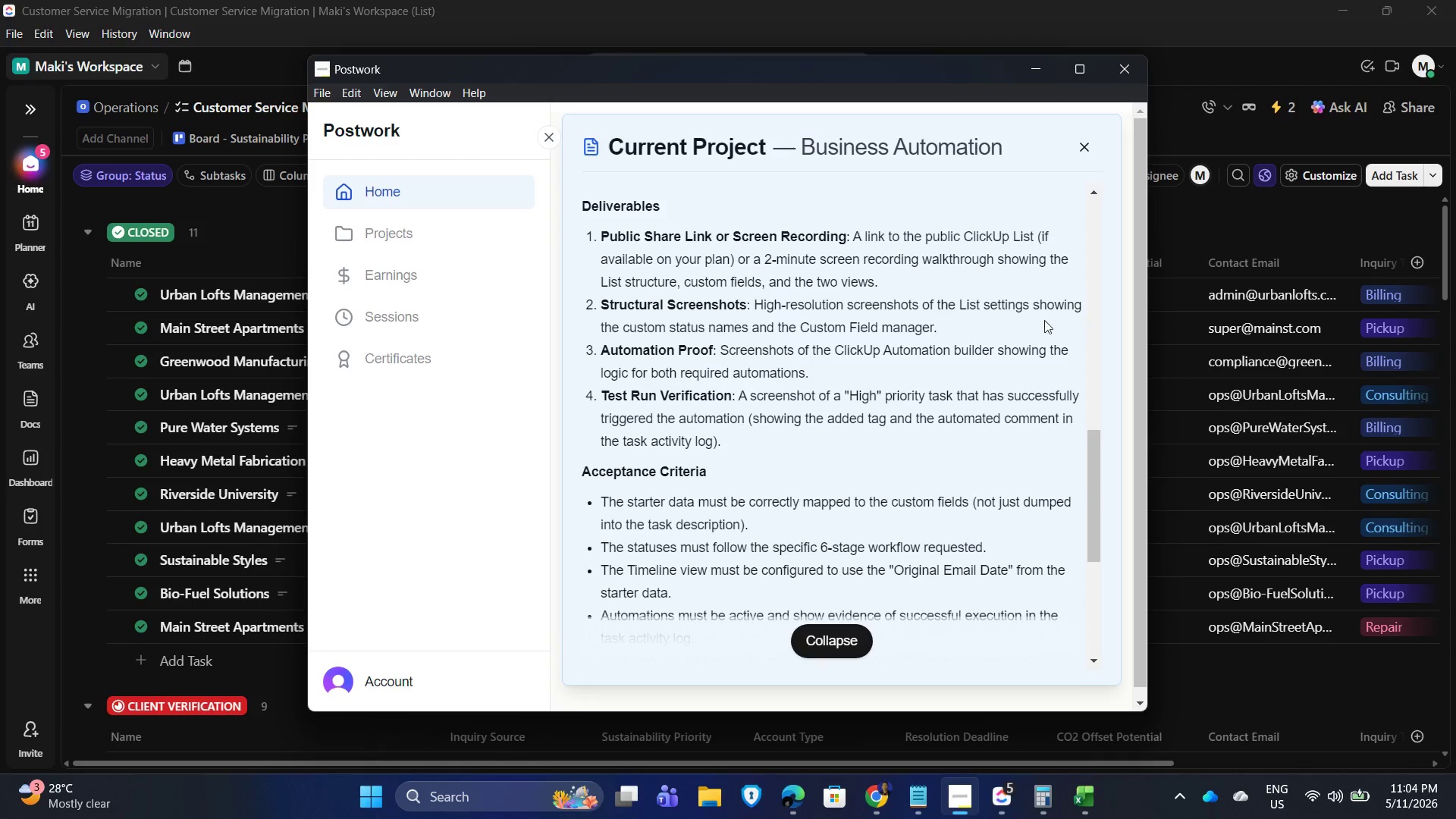 
wait(22.05)
 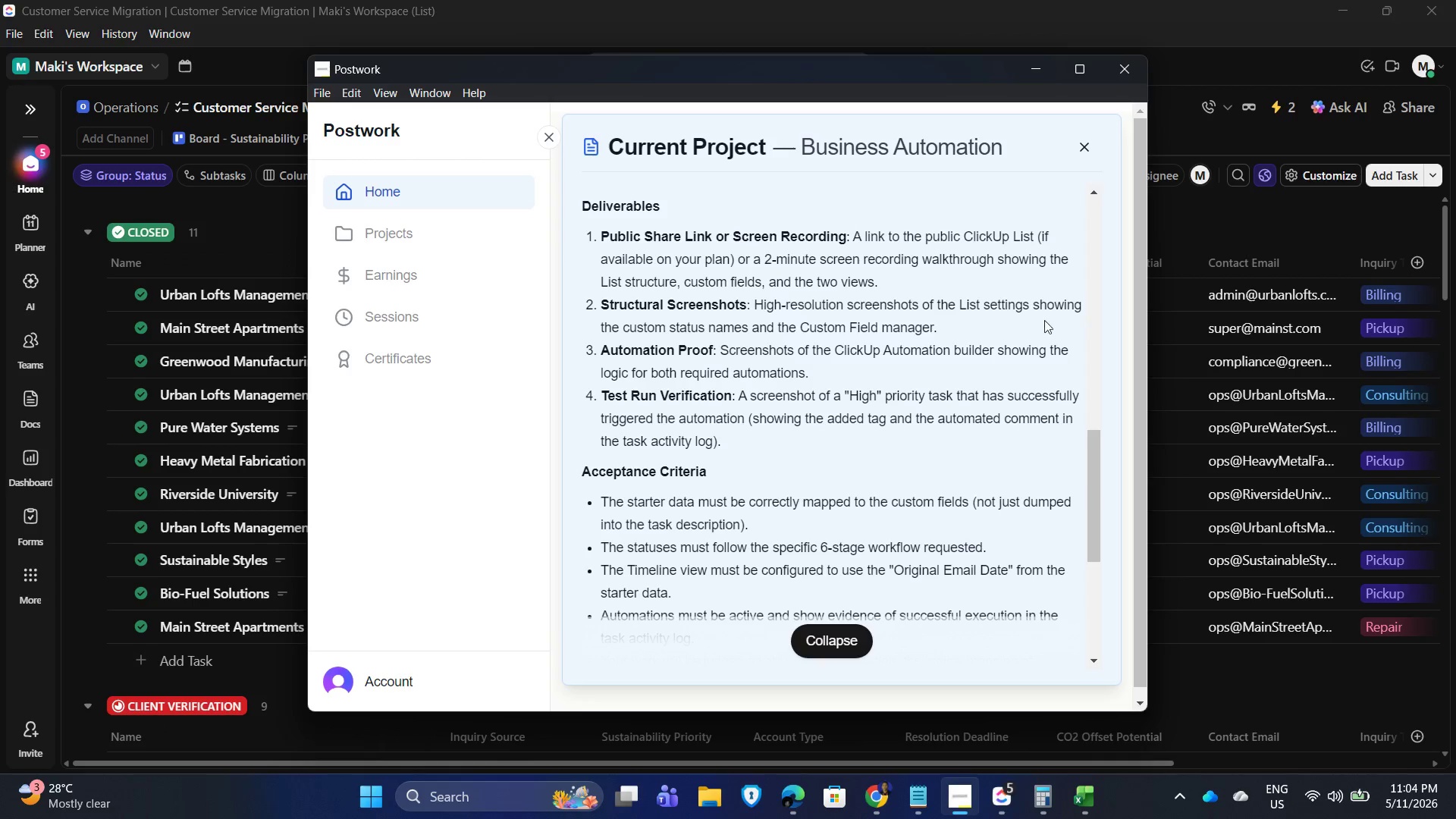 
left_click([1043, 74])
 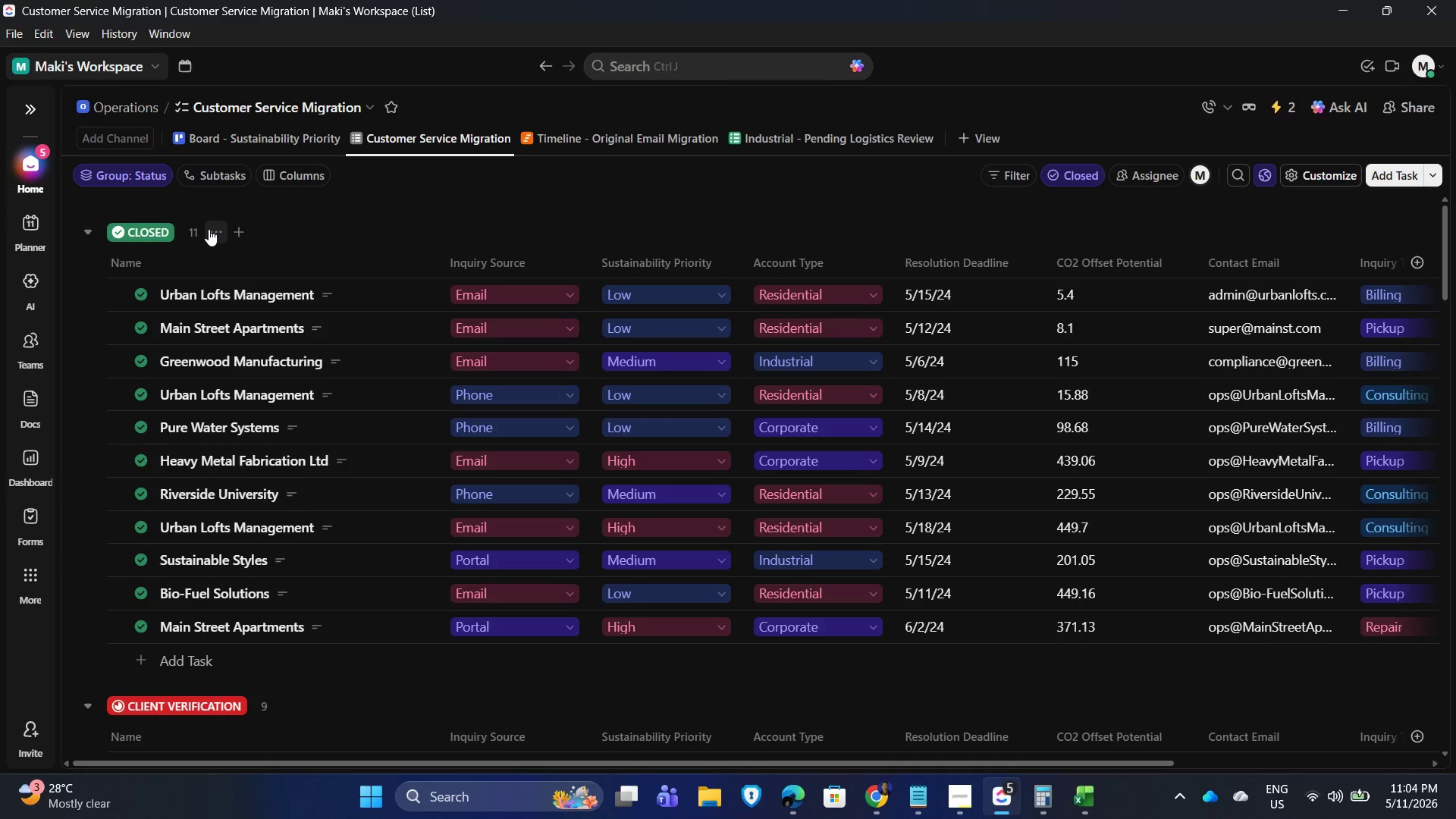 
left_click([384, 228])
 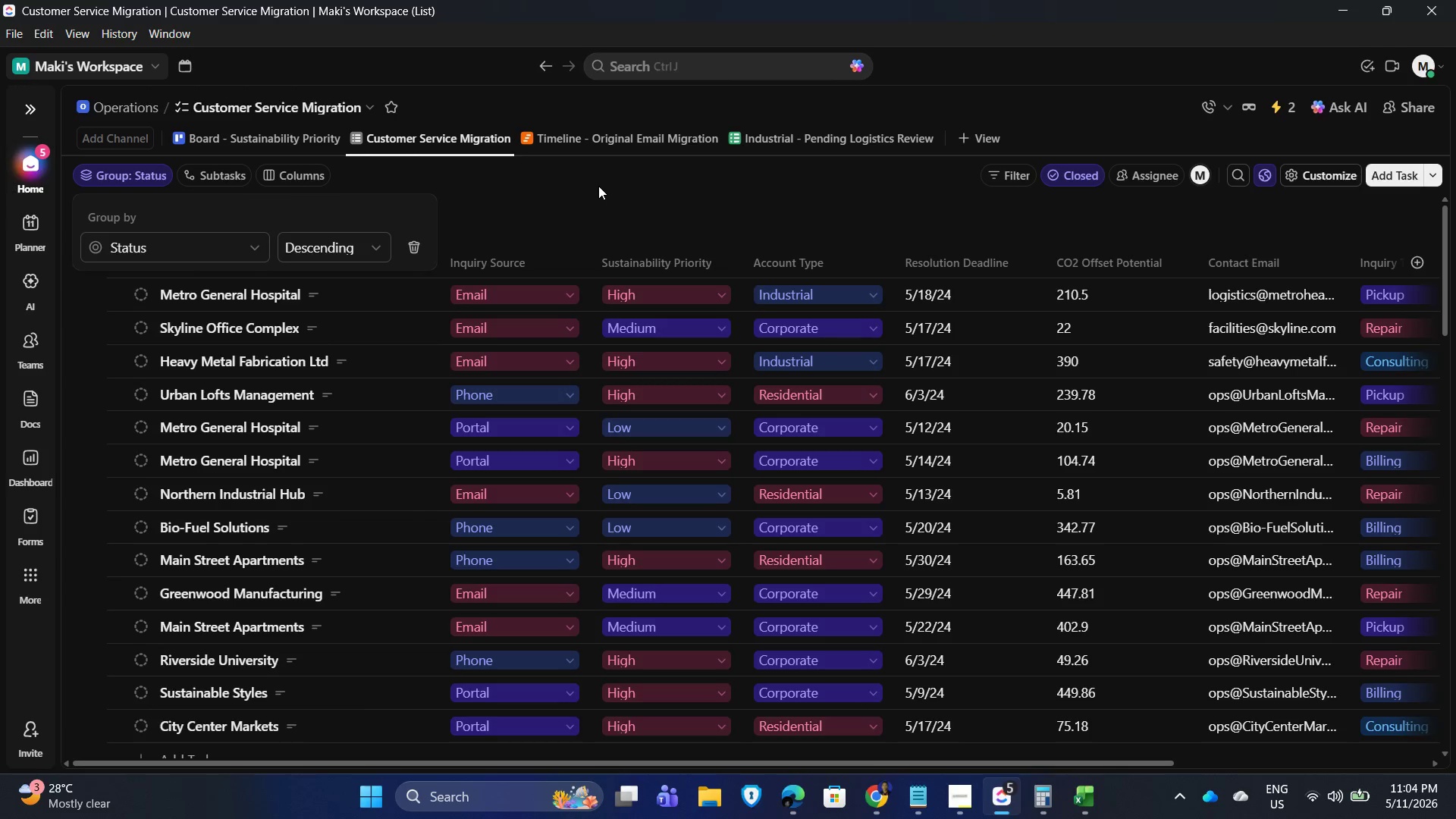 
wait(5.34)
 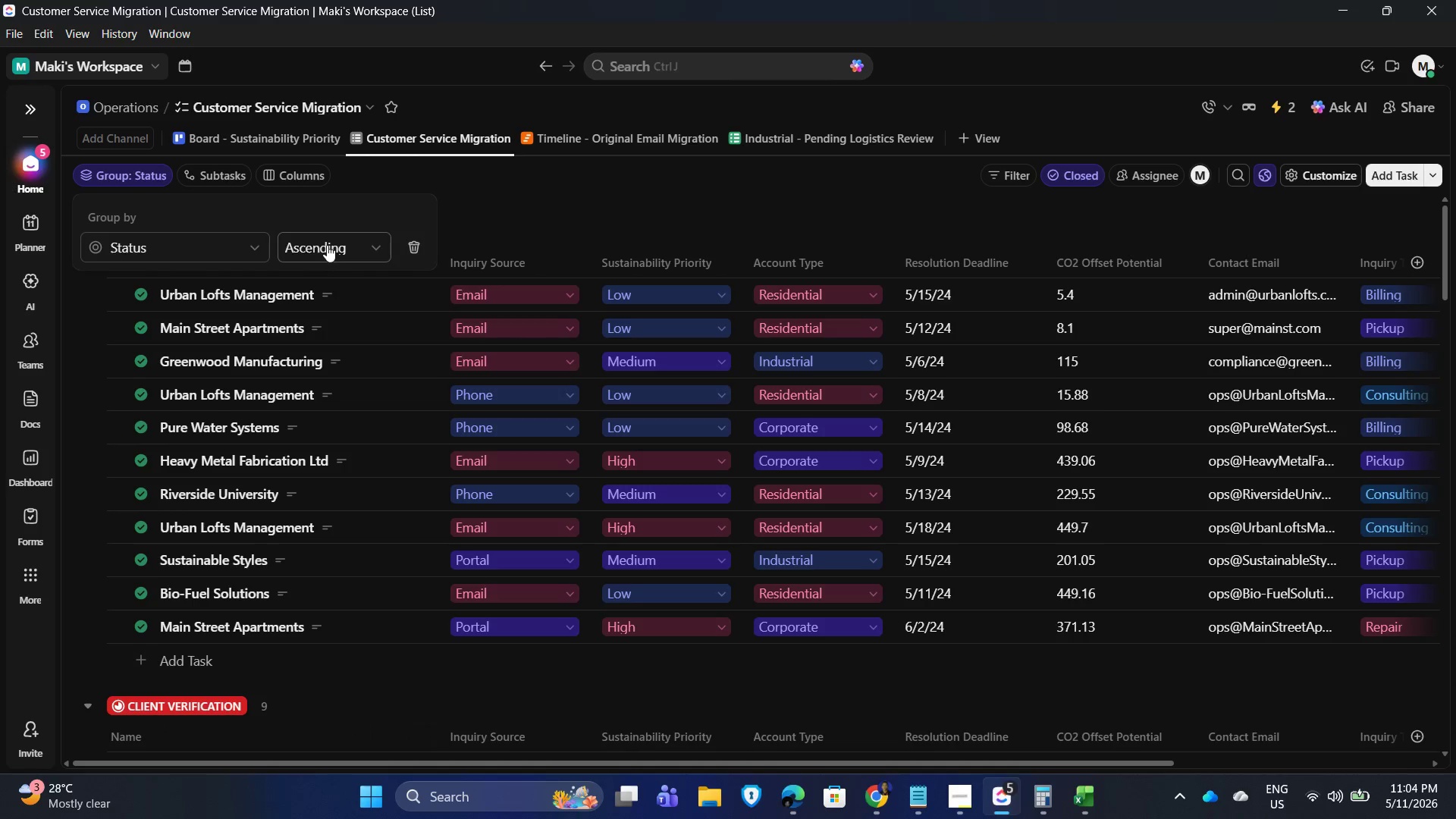 
scroll: coordinate [320, 235], scroll_direction: up, amount: 5.0
 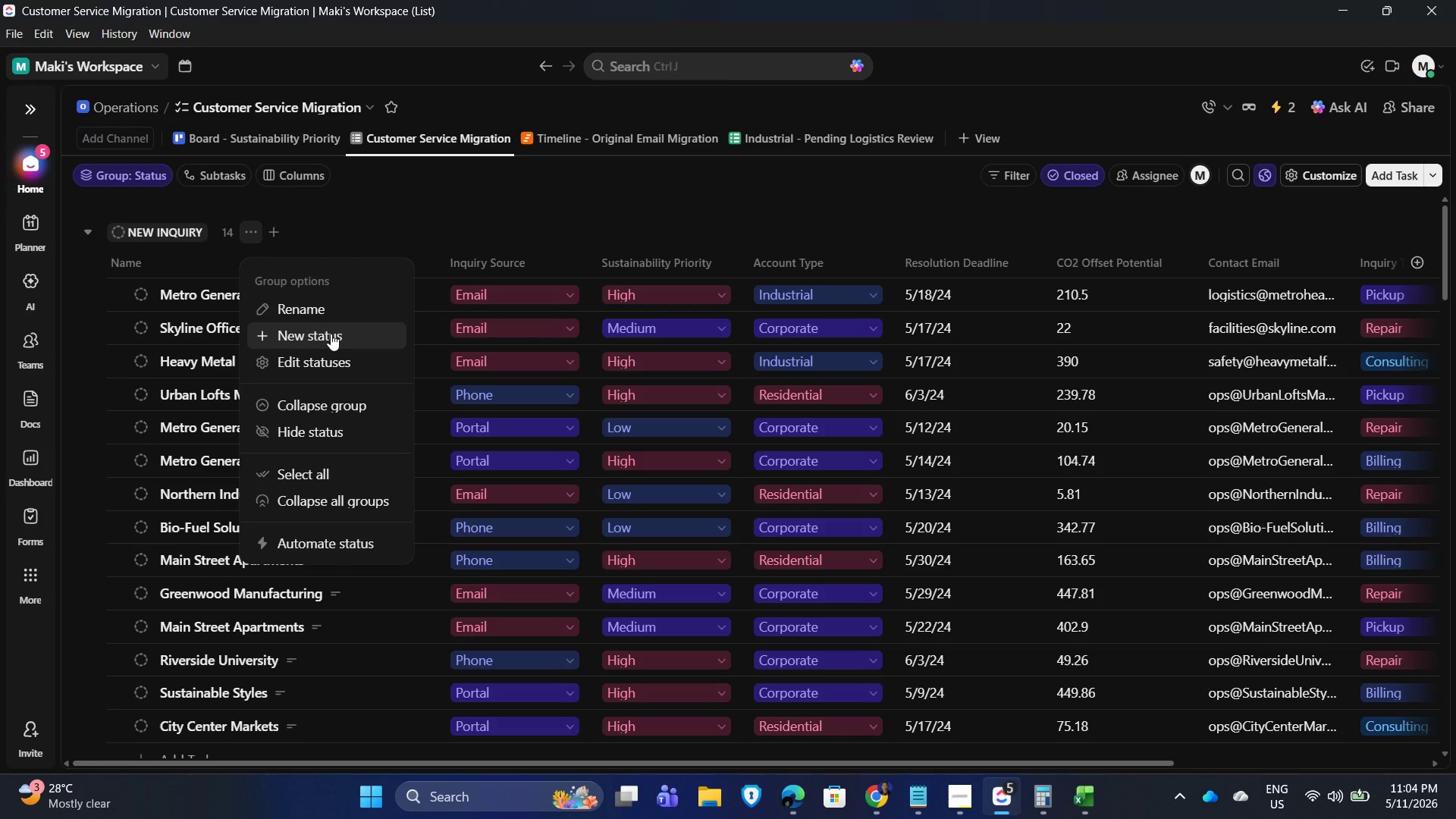 
wait(5.5)
 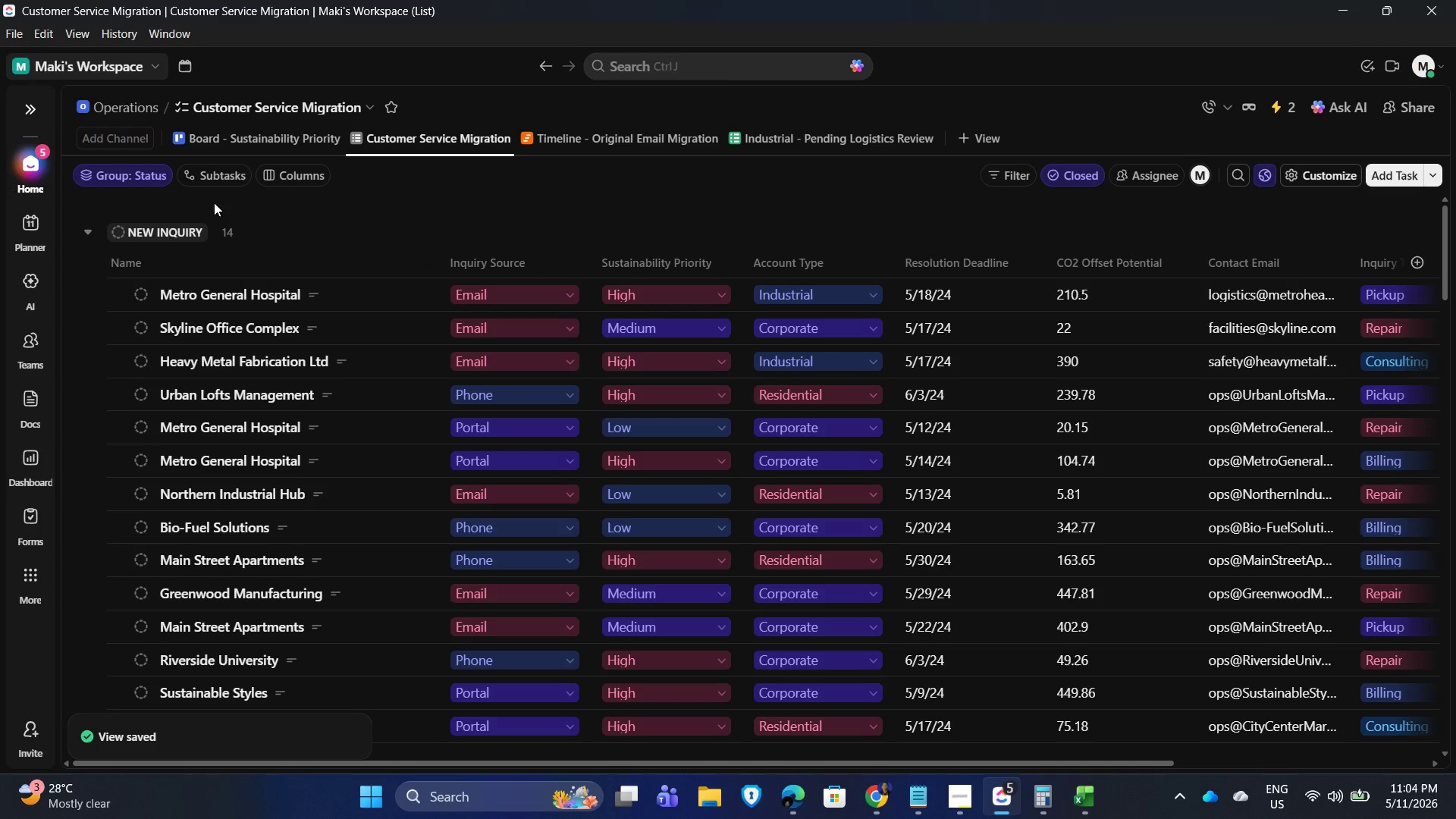 
left_click([328, 363])
 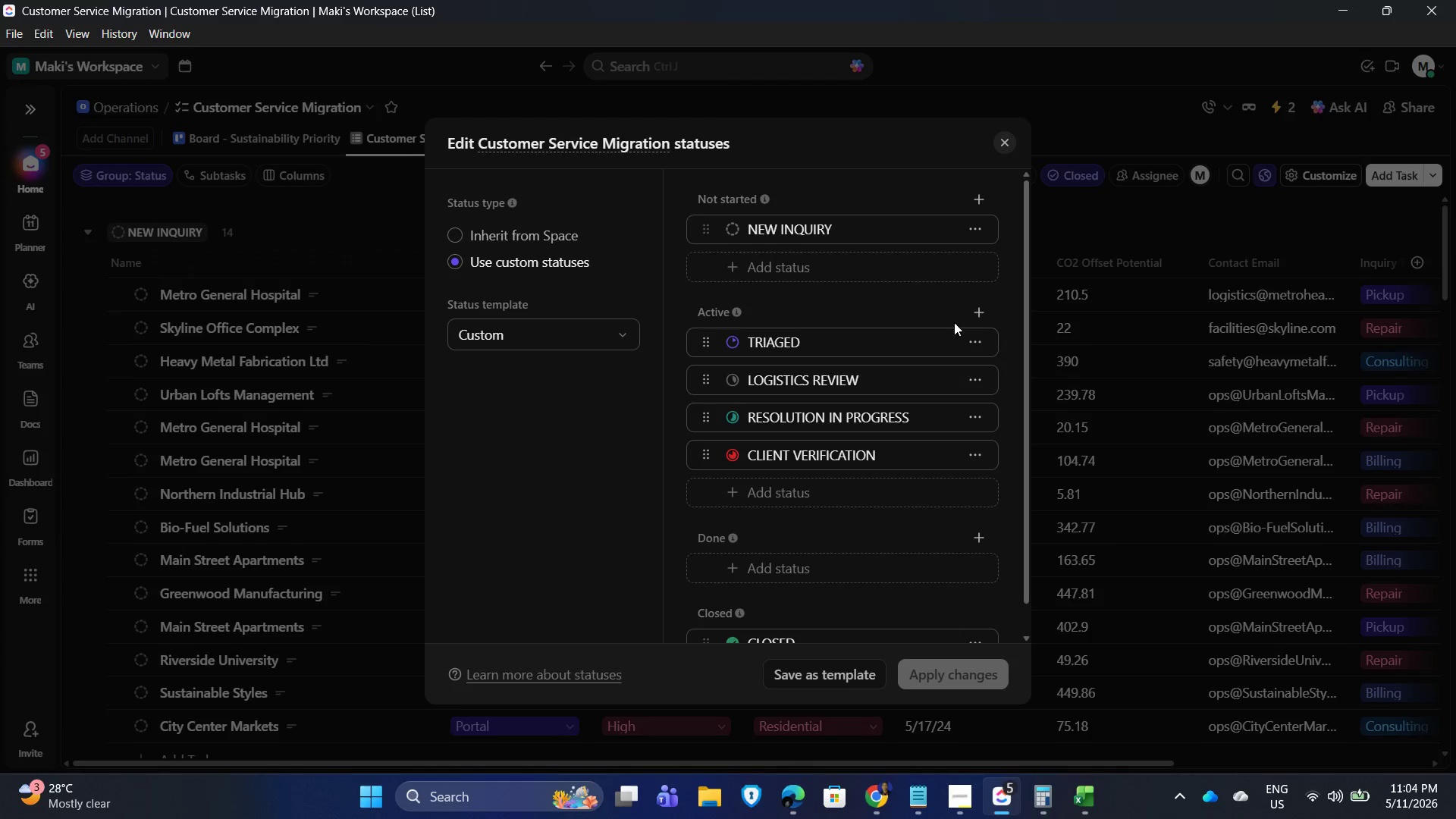 
left_click_drag(start_coordinate=[1031, 286], to_coordinate=[1025, 304])
 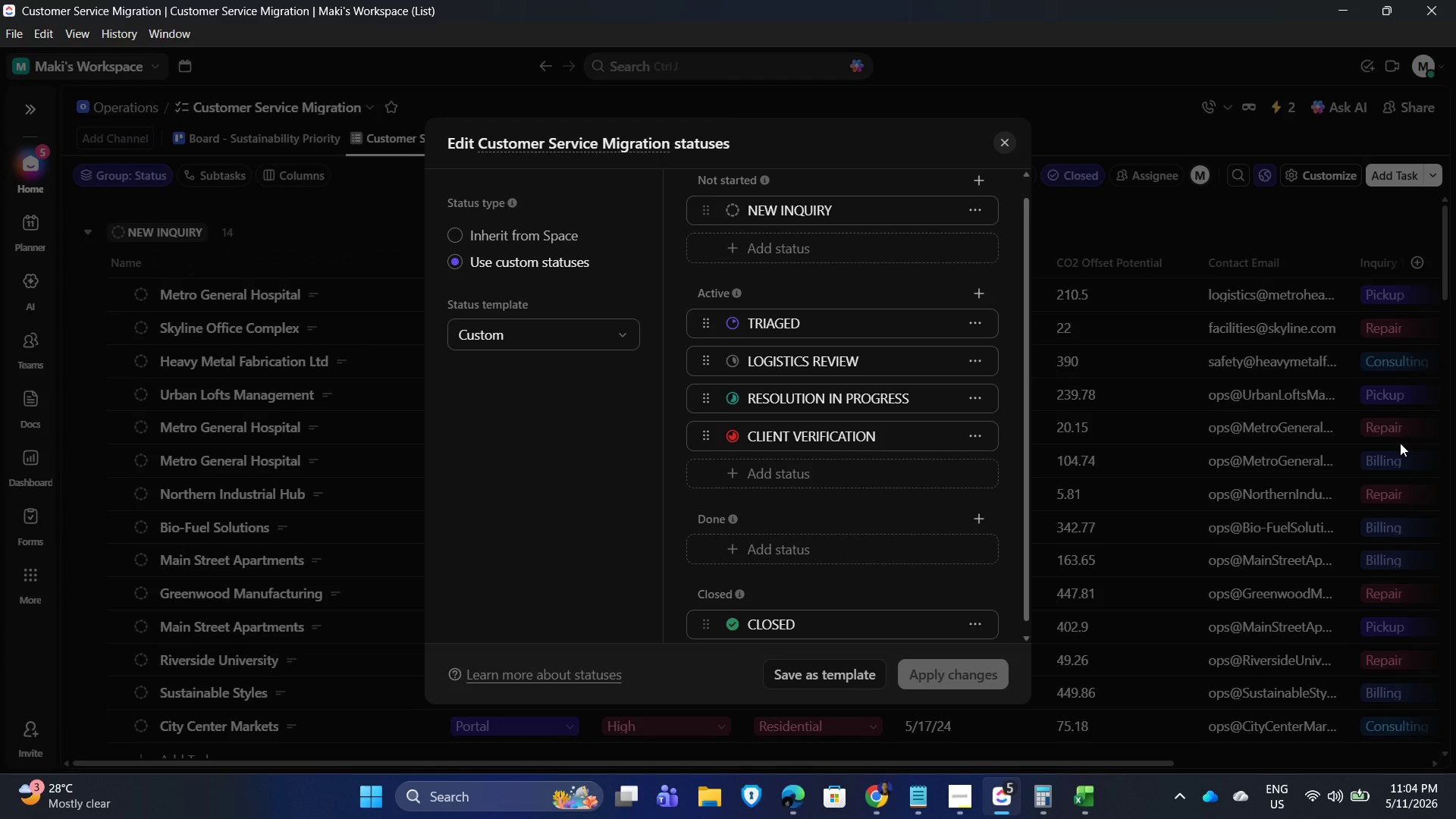 
key(PrintScreen)
 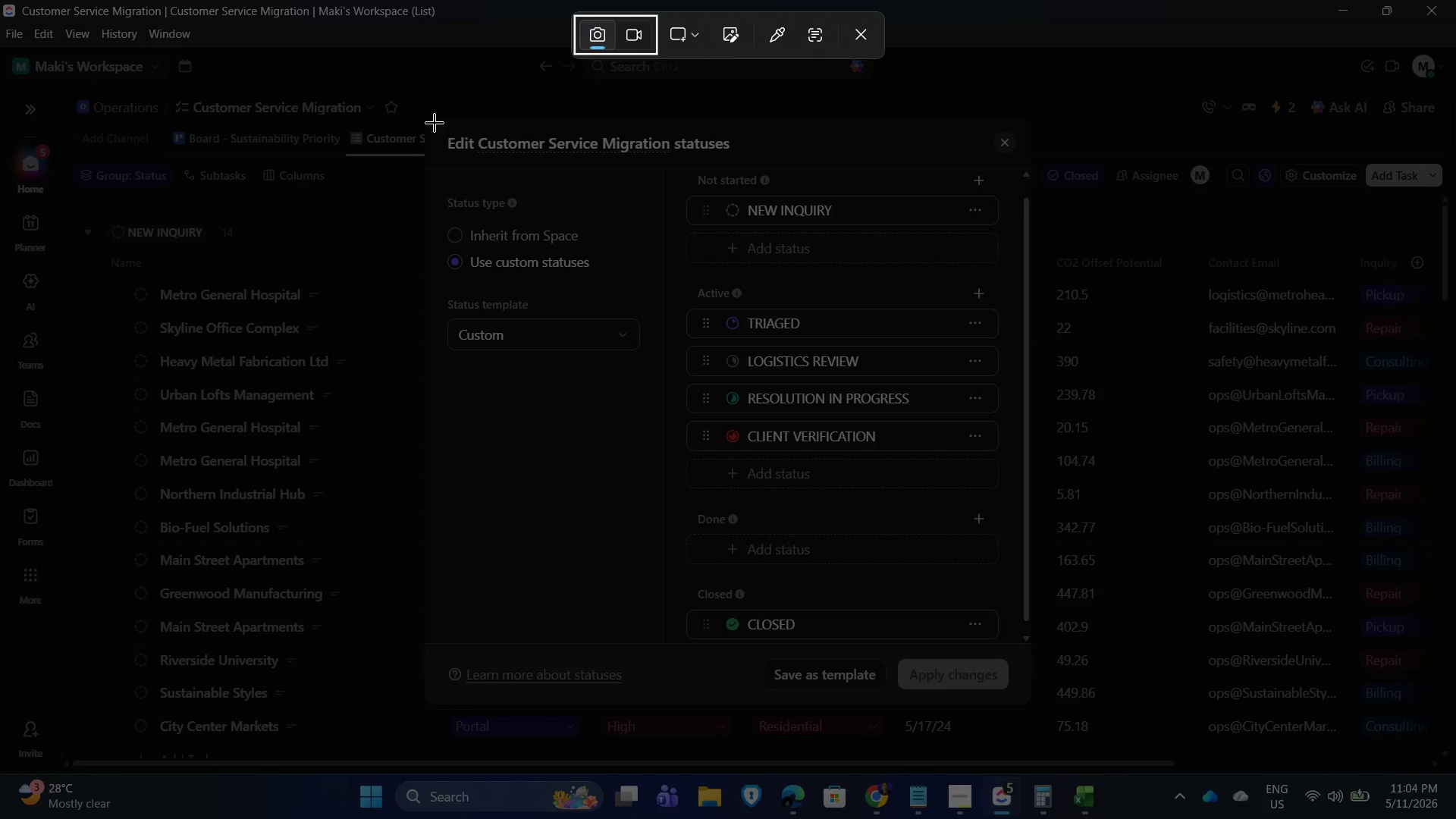 
left_click_drag(start_coordinate=[428, 121], to_coordinate=[1028, 704])
 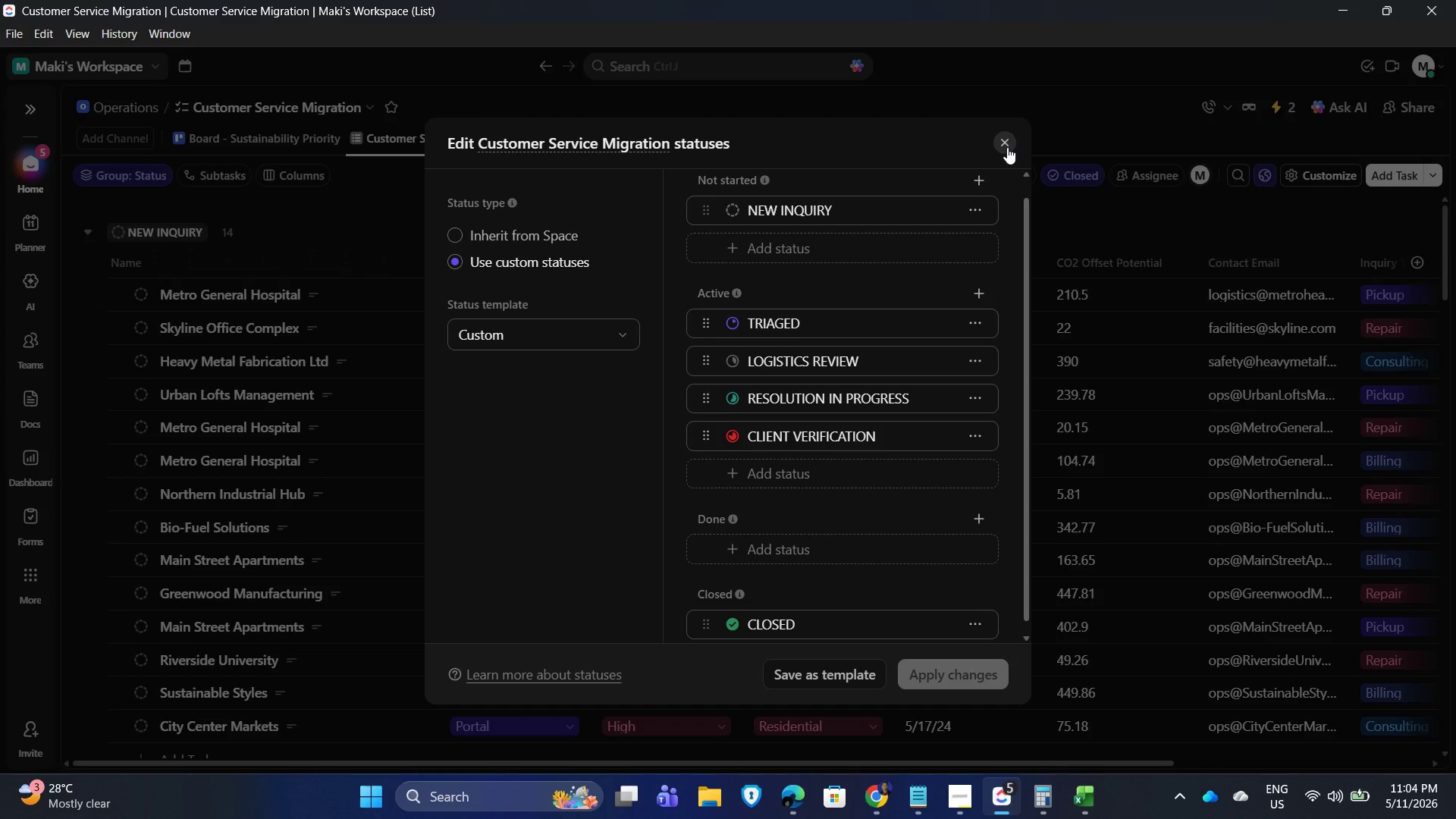 
wait(5.72)
 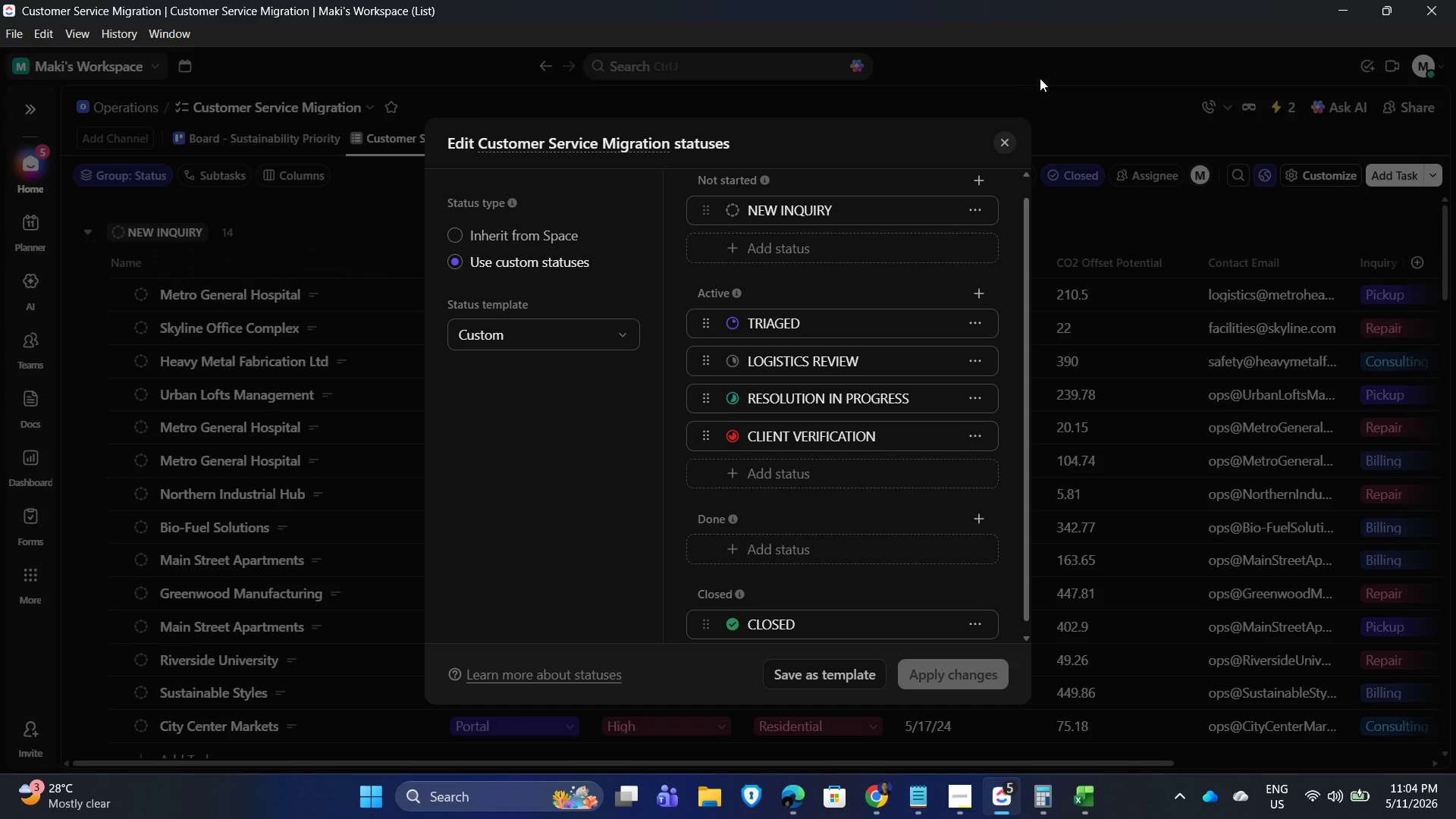 
left_click([1007, 147])
 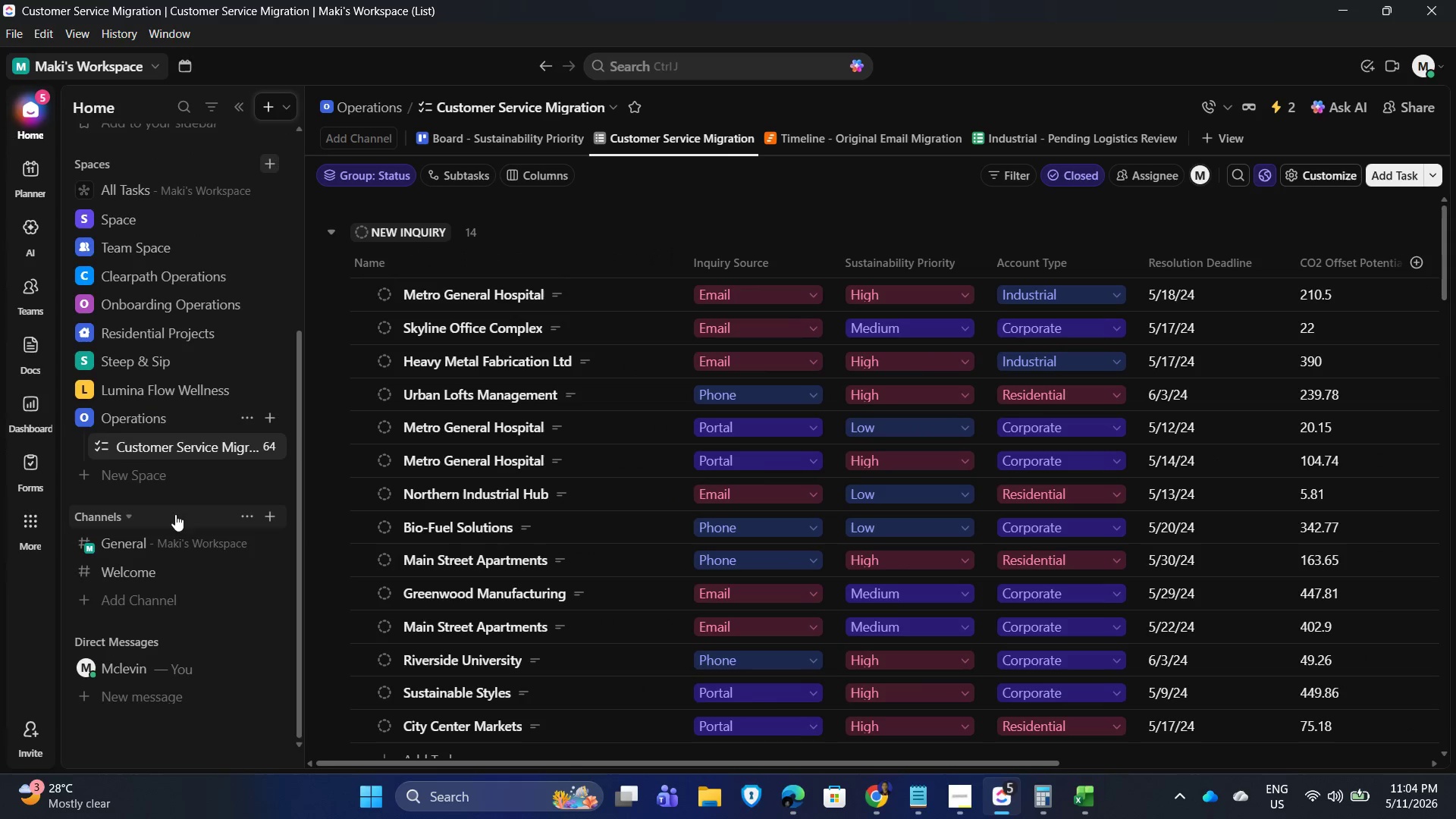 
left_click([245, 443])
 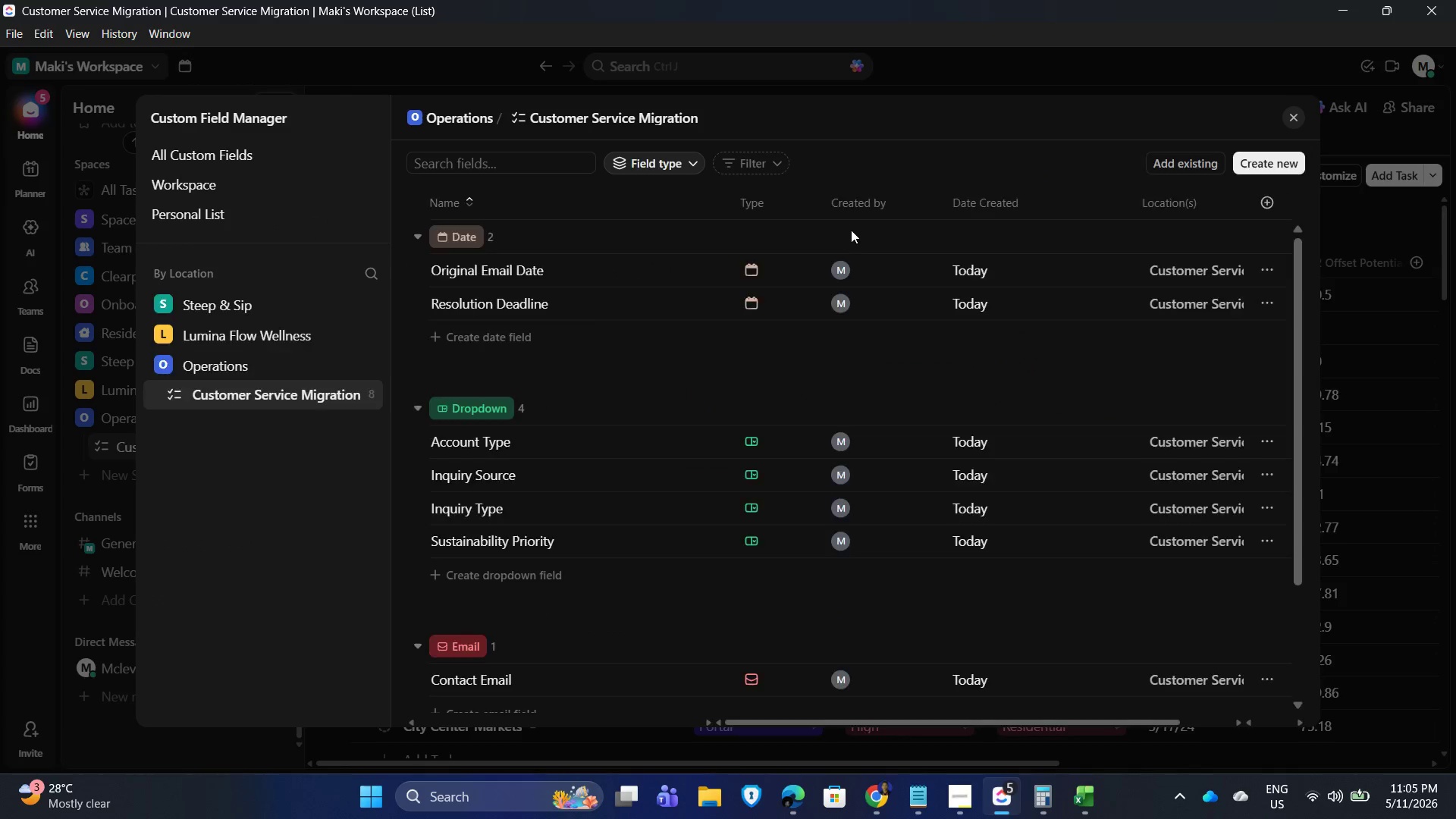 
wait(7.09)
 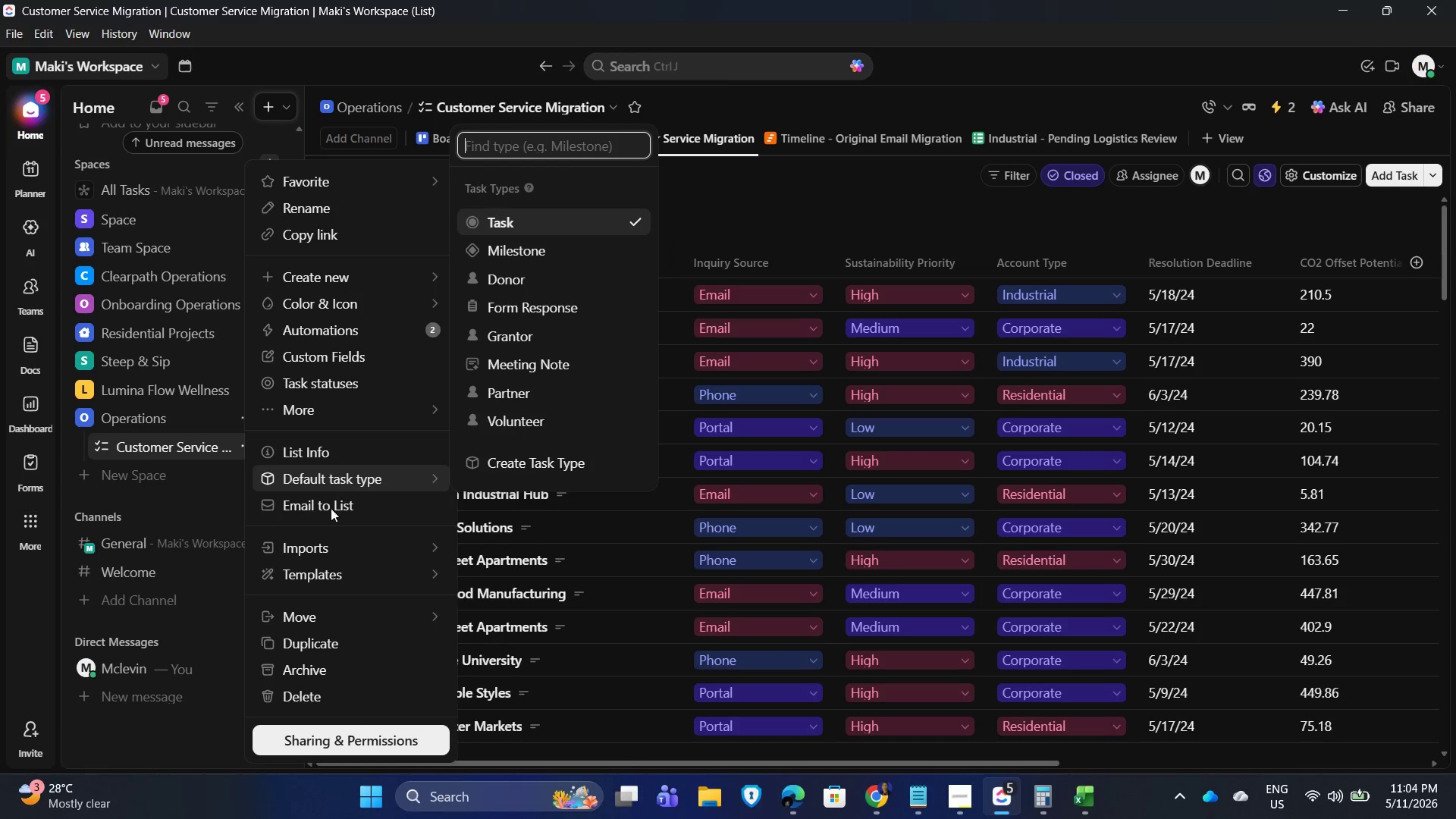 
left_click_drag(start_coordinate=[1298, 322], to_coordinate=[1305, 257])
 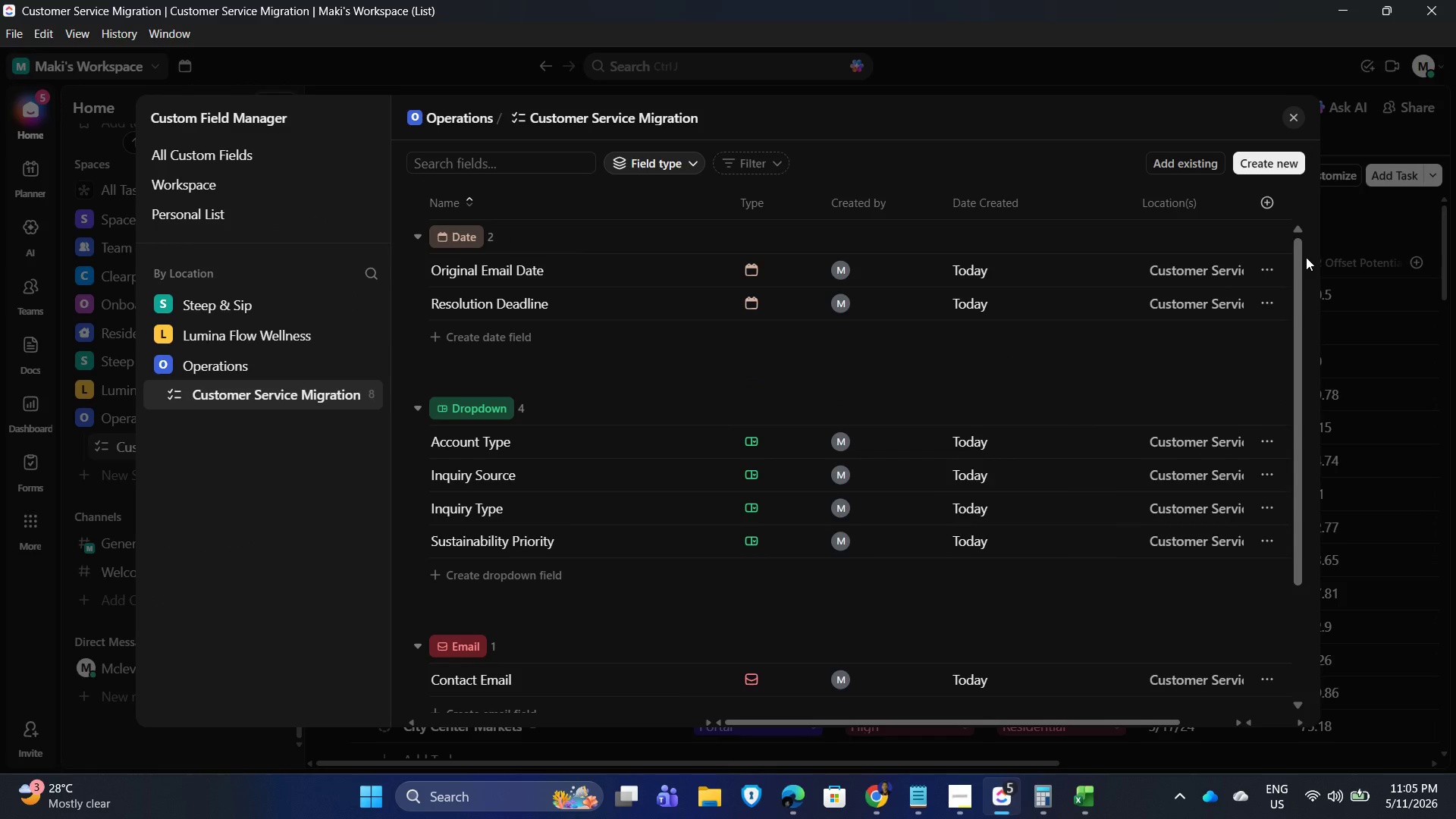 
key(PrintScreen)
 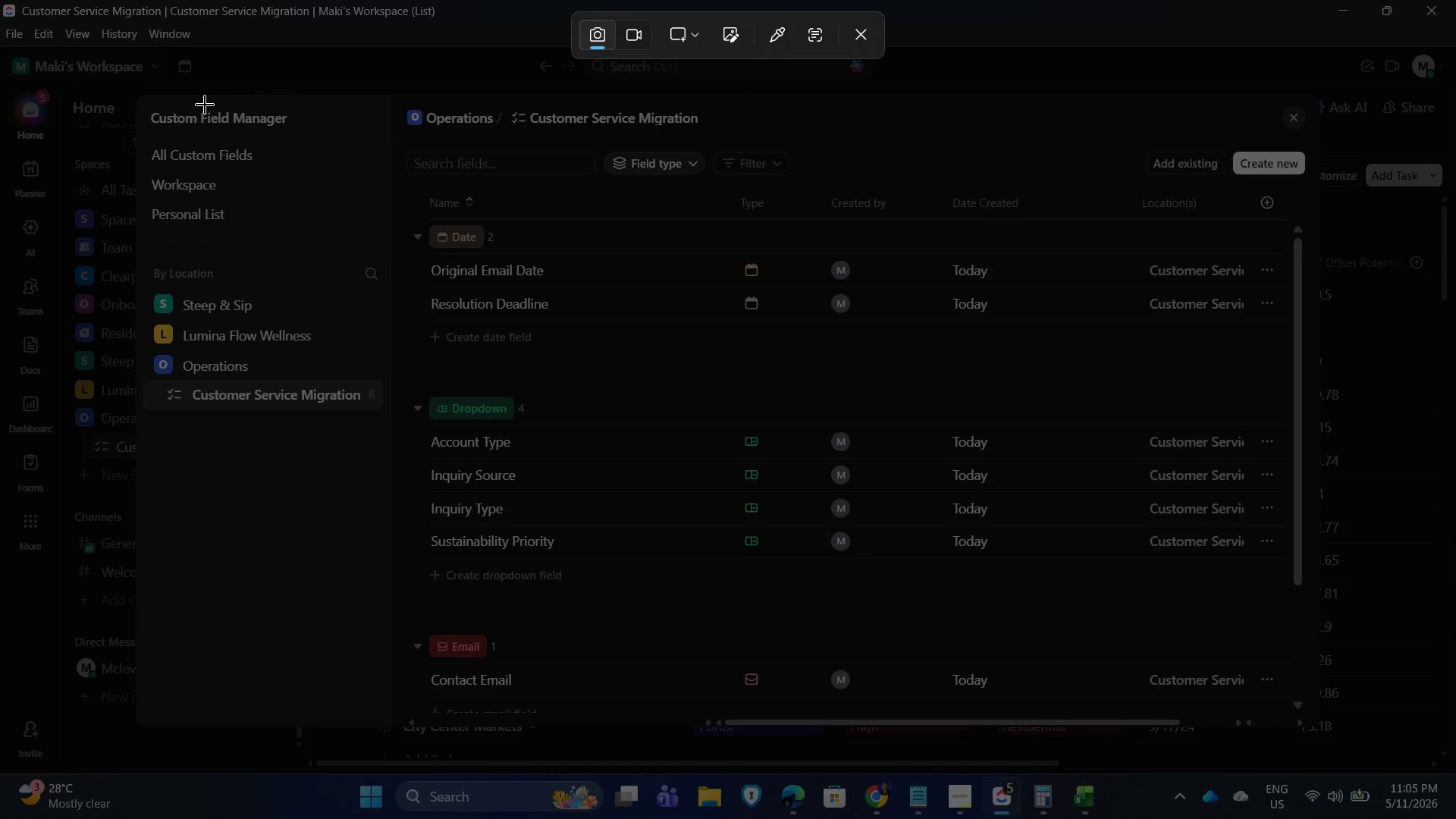 
left_click_drag(start_coordinate=[138, 92], to_coordinate=[1295, 714])
 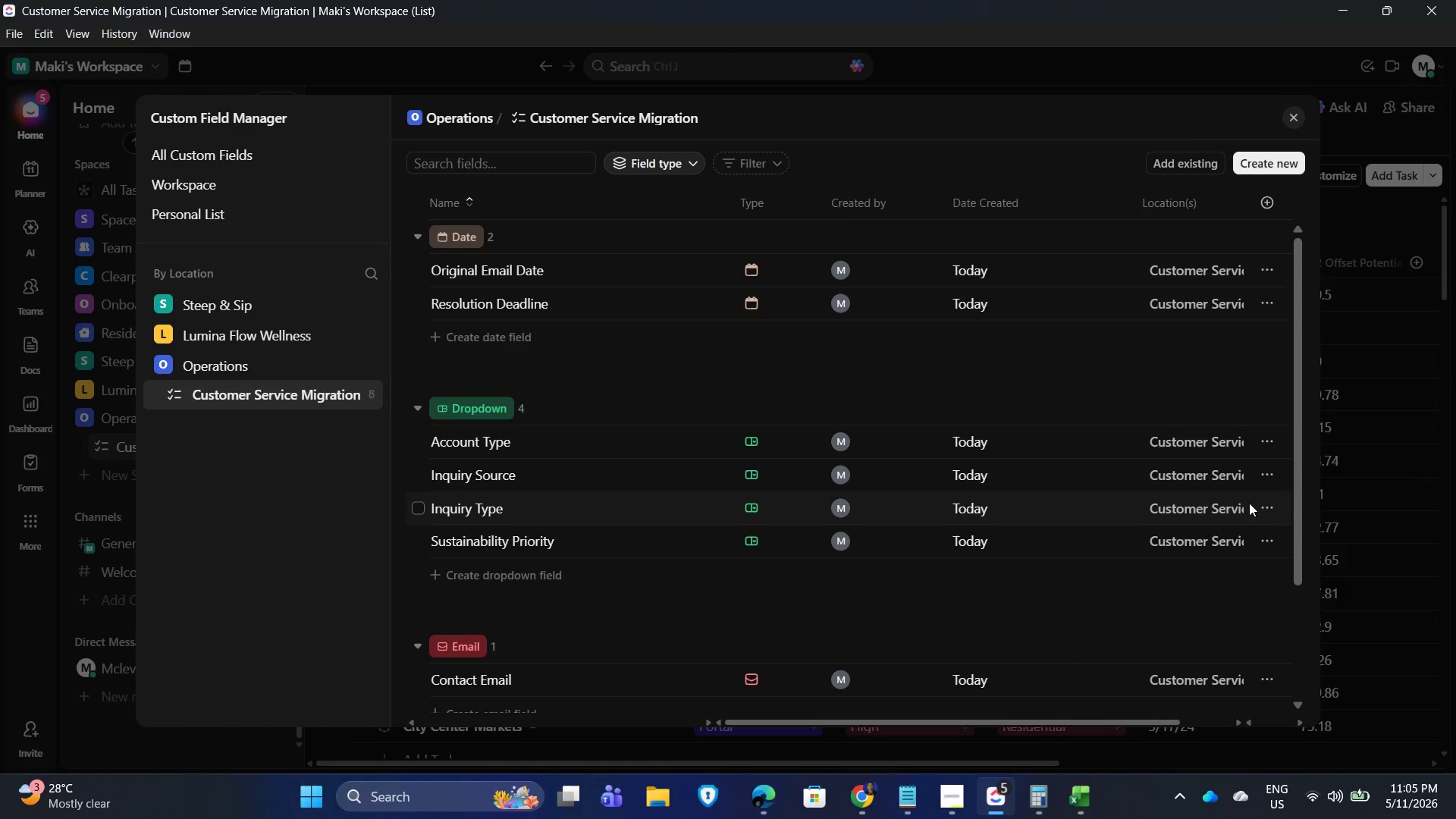 
scroll: coordinate [1280, 501], scroll_direction: down, amount: 7.0
 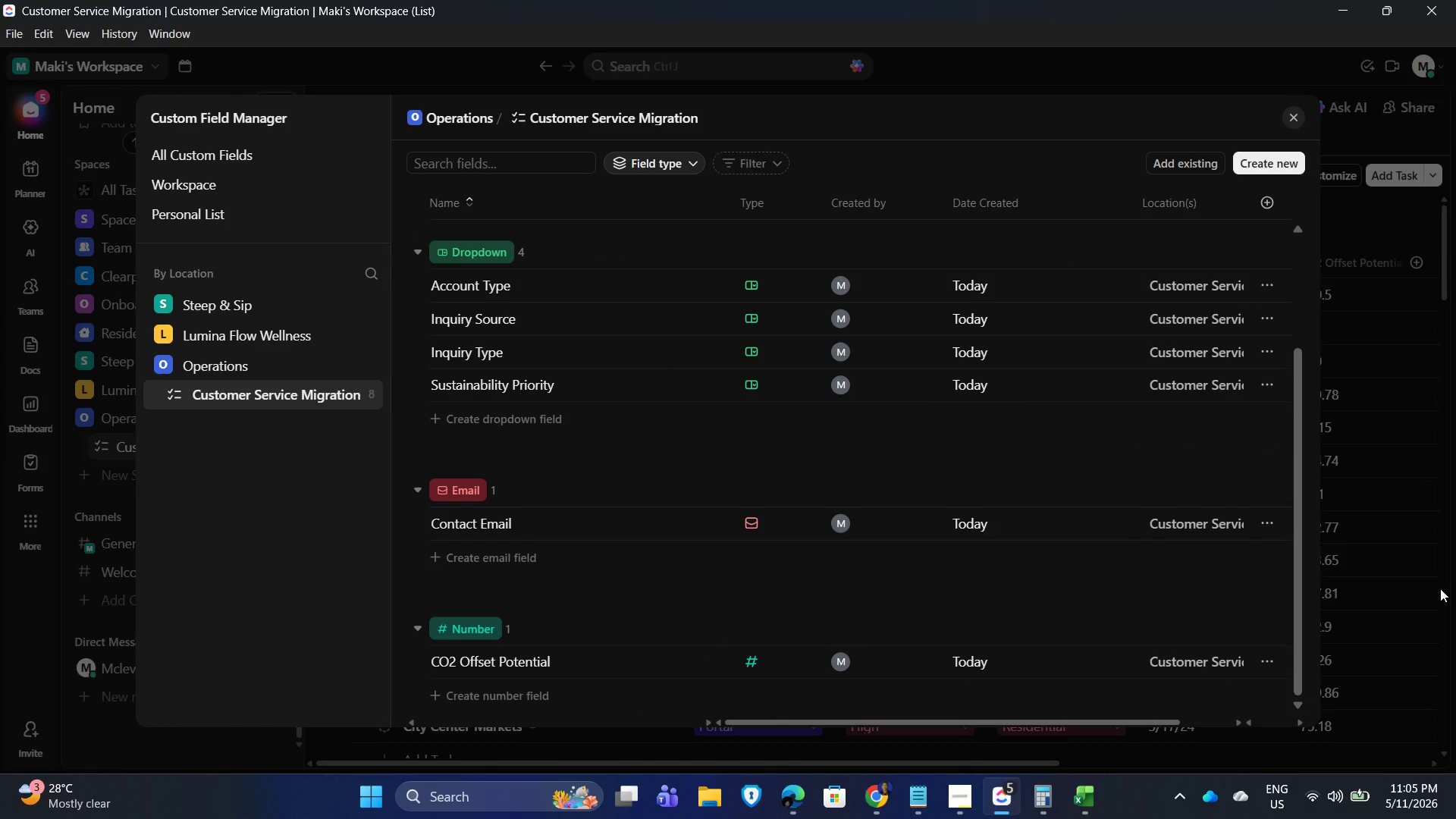 
key(PrintScreen)
 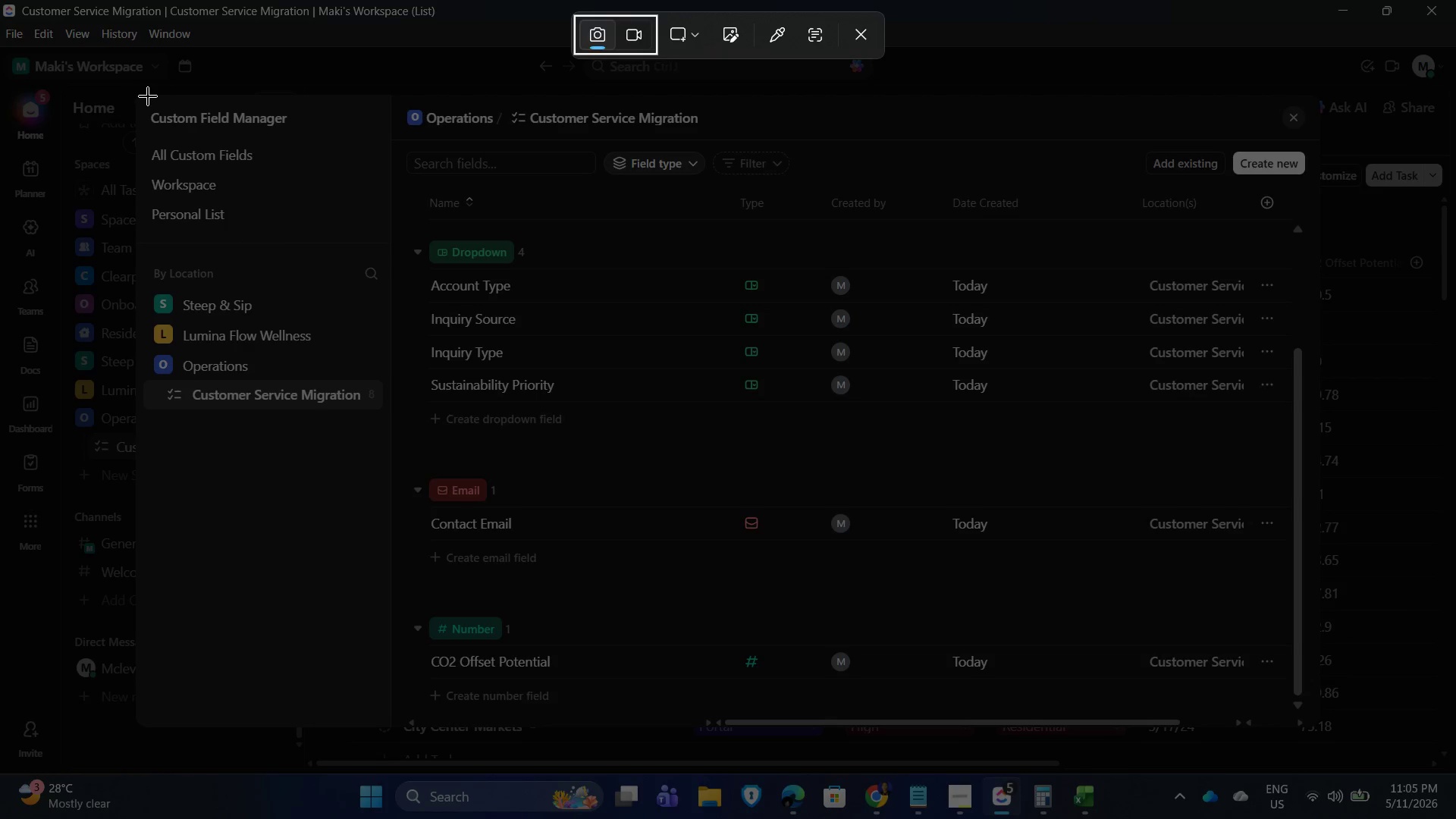 
left_click_drag(start_coordinate=[138, 93], to_coordinate=[1294, 713])
 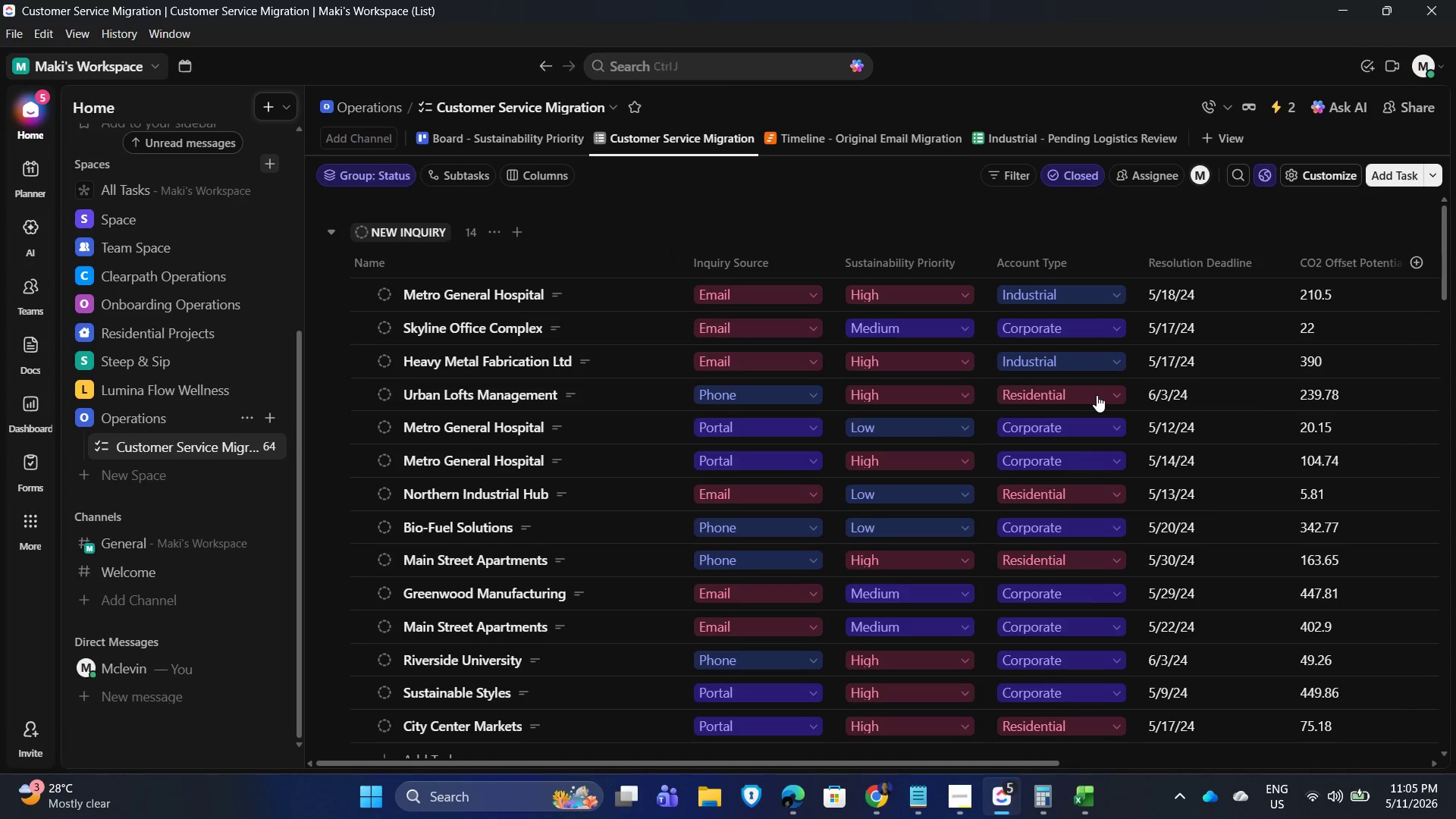 
mouse_move([1019, 808])
 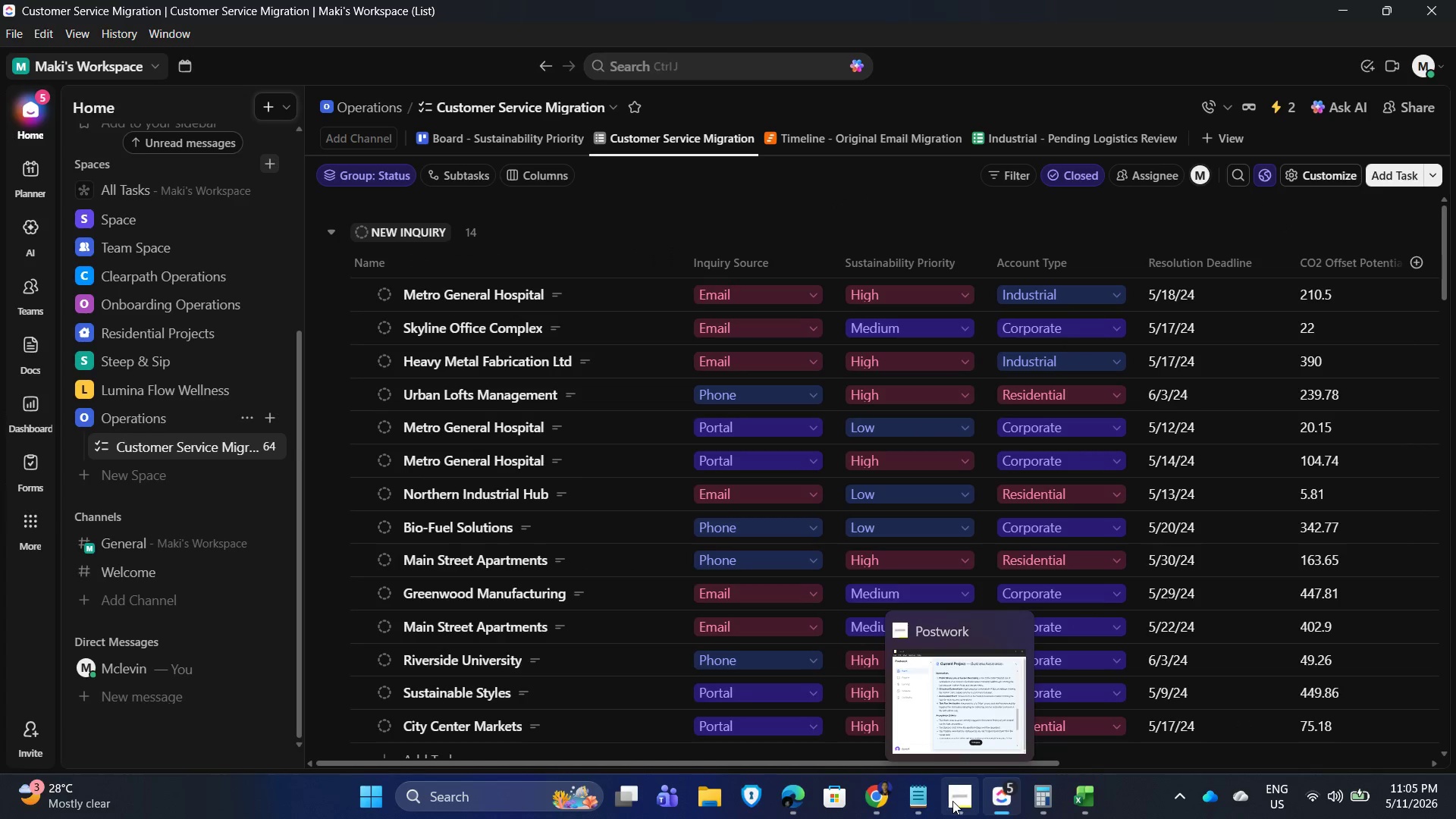 
left_click([952, 801])